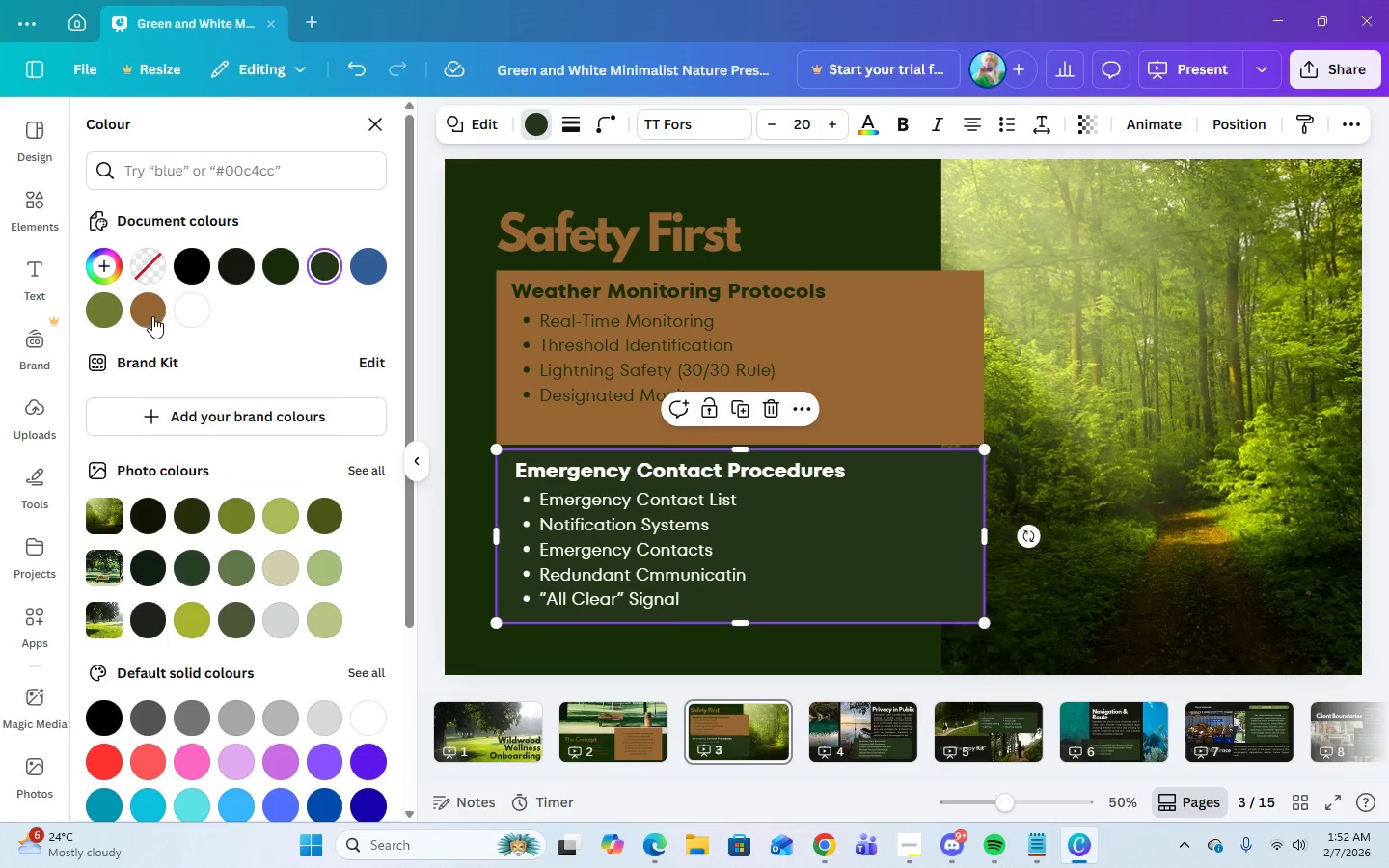 
left_click([144, 320])
 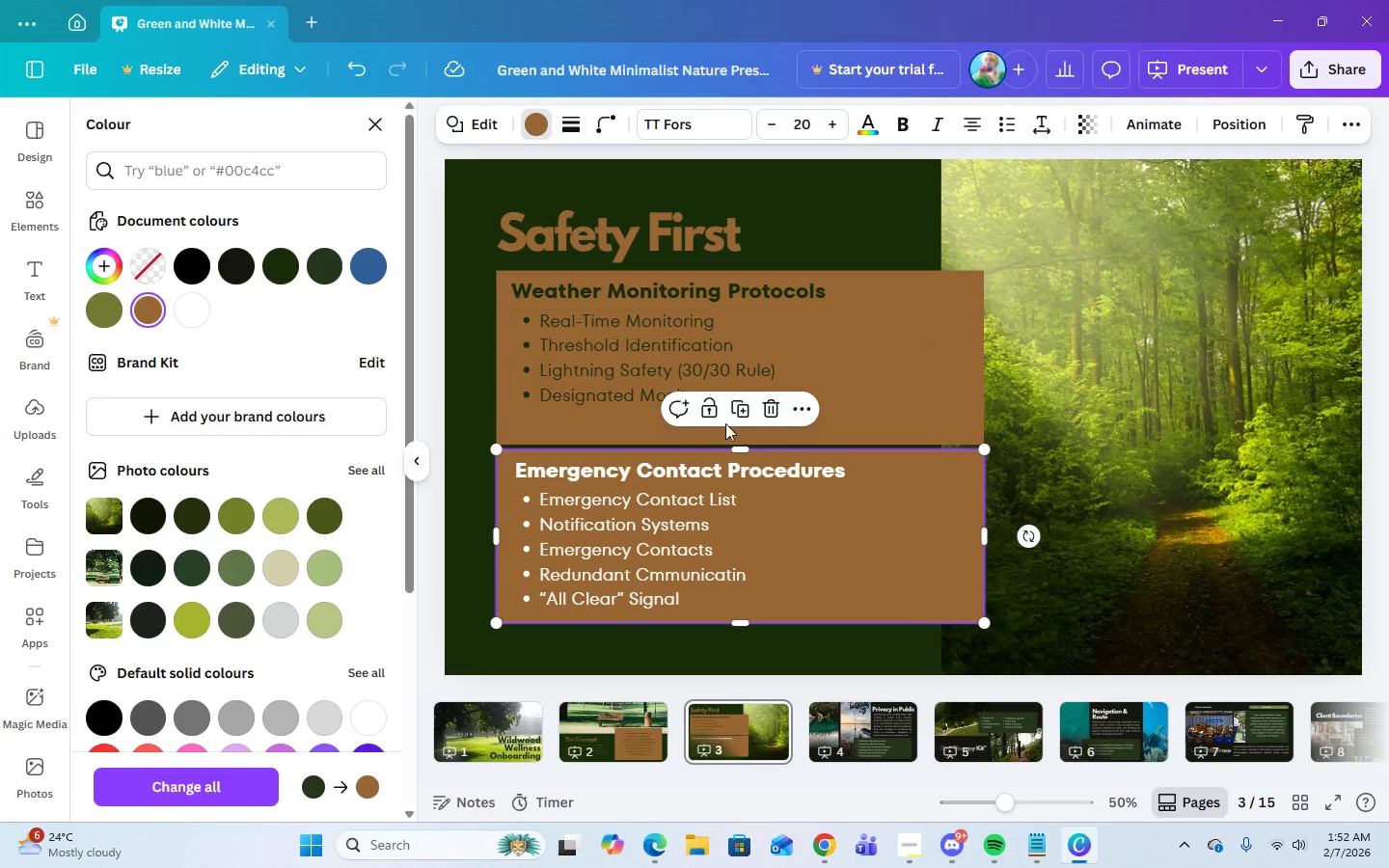 
left_click([712, 469])
 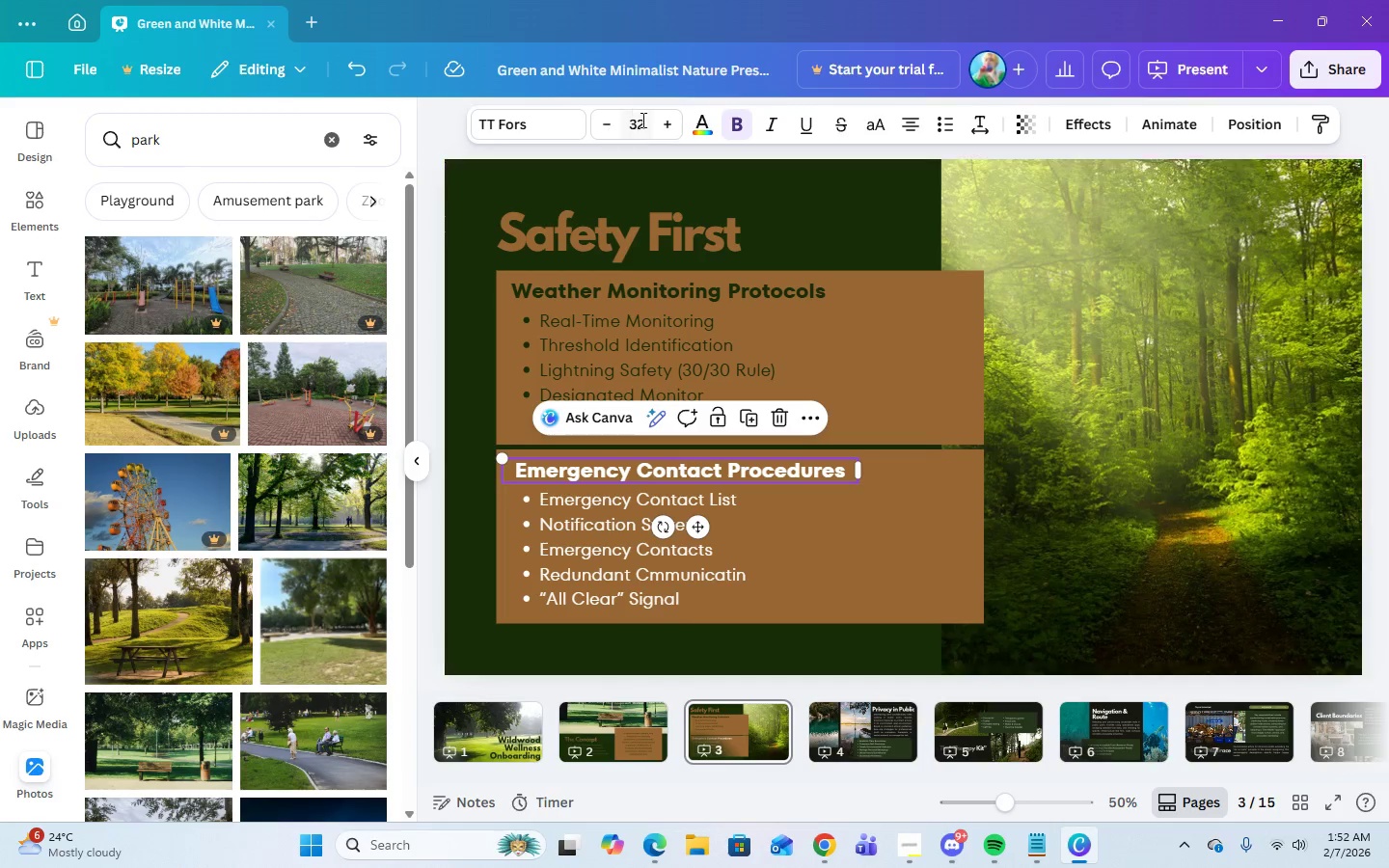 
left_click([694, 128])
 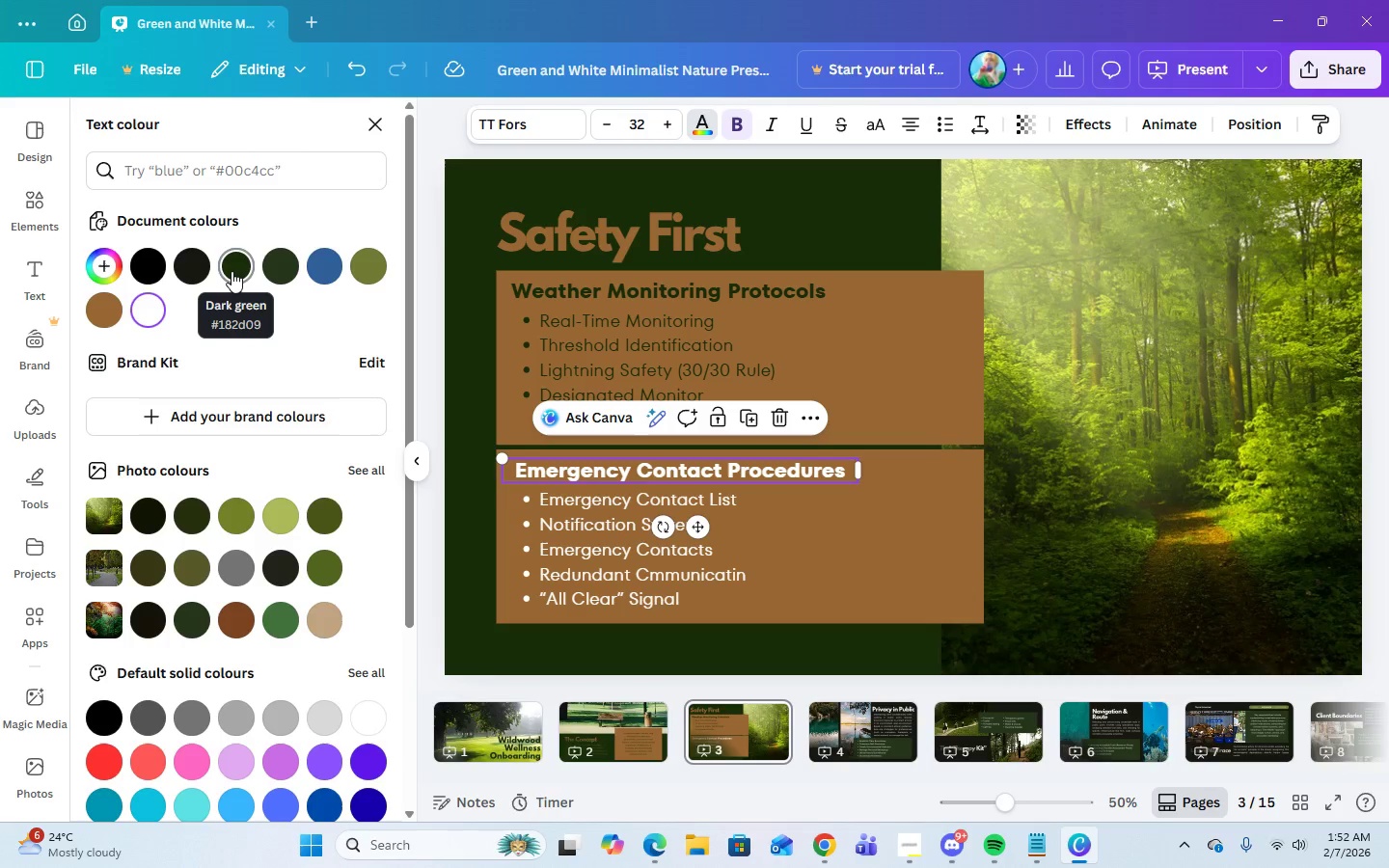 
left_click([232, 271])
 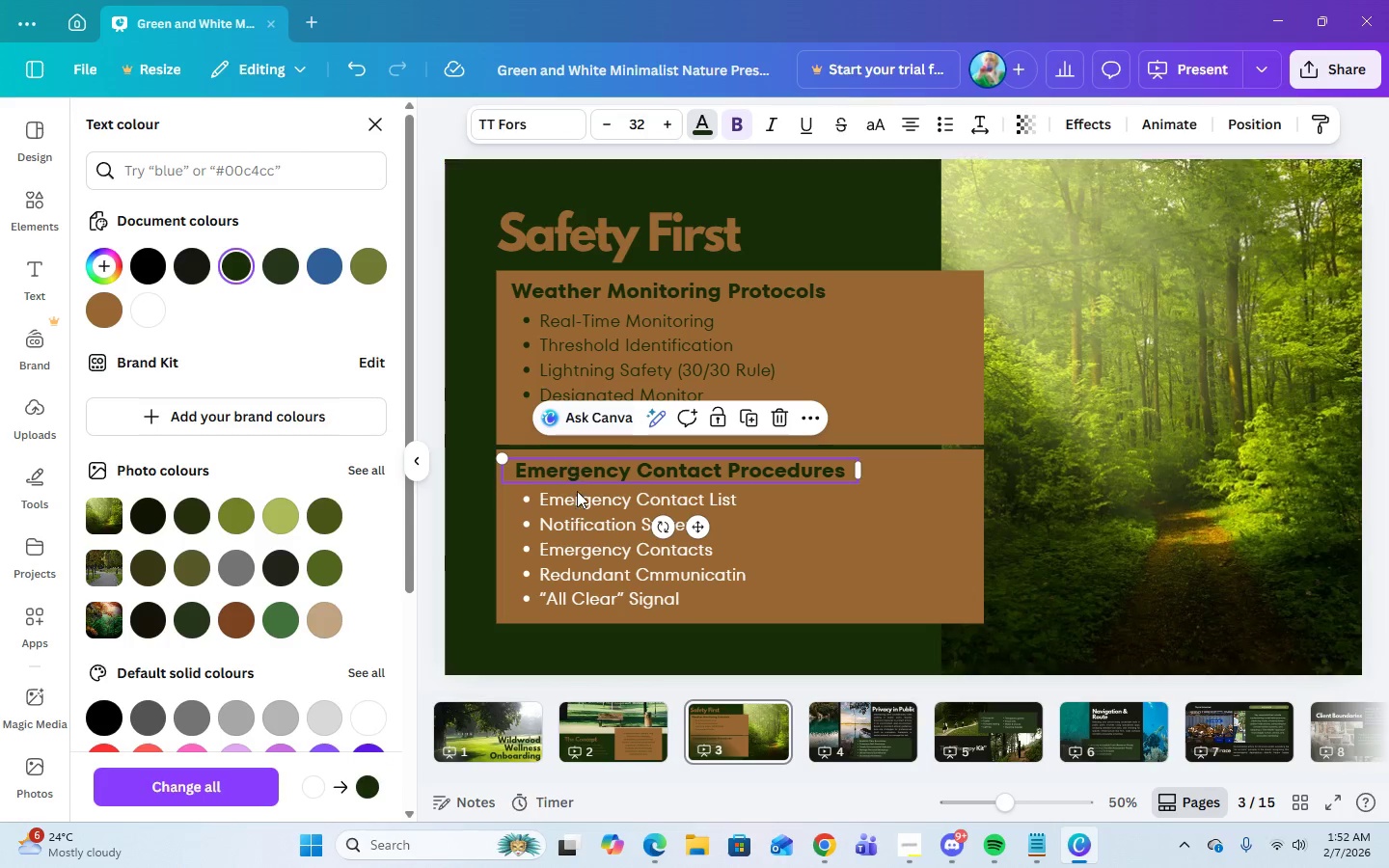 
left_click([582, 513])
 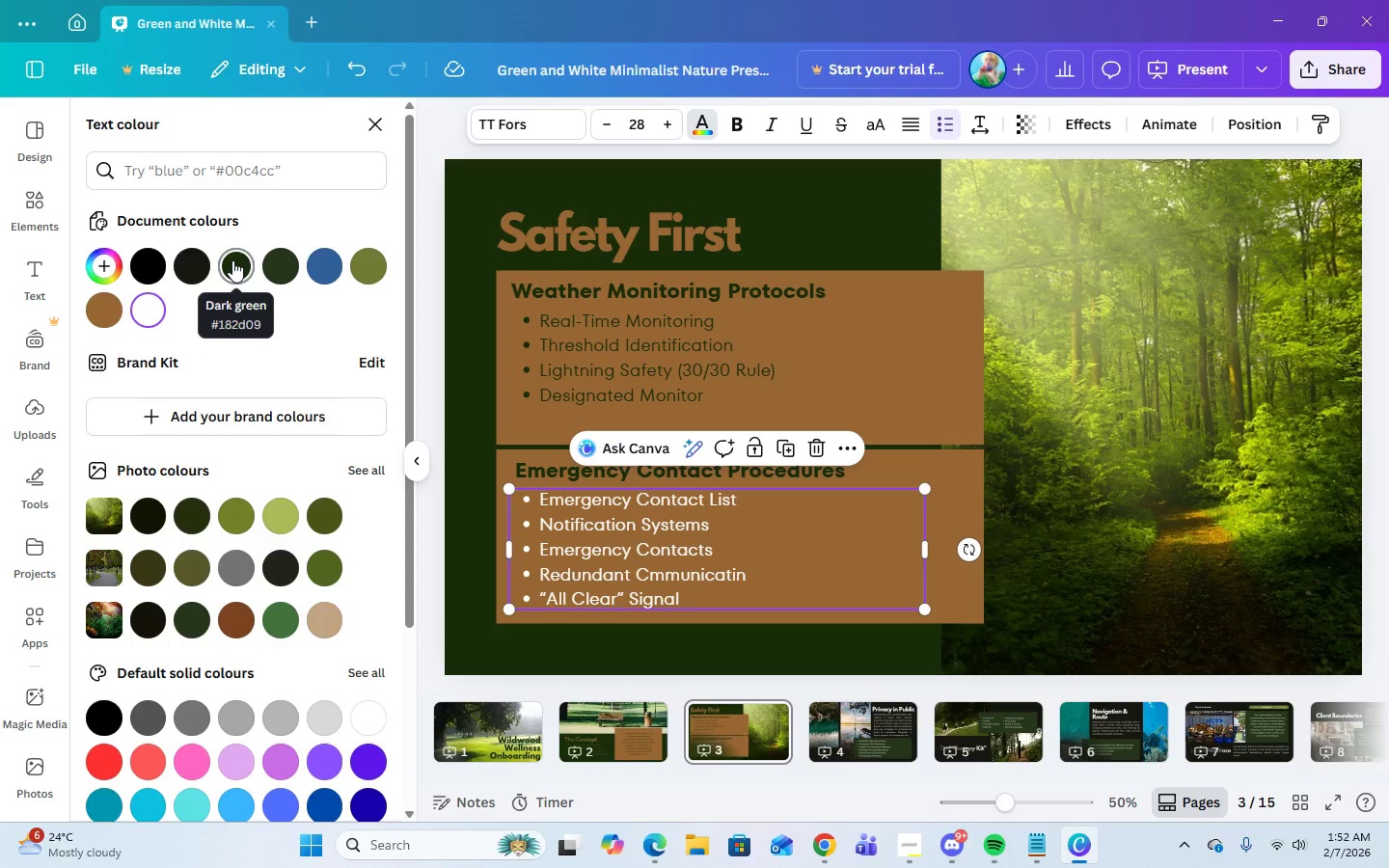 
left_click([232, 260])
 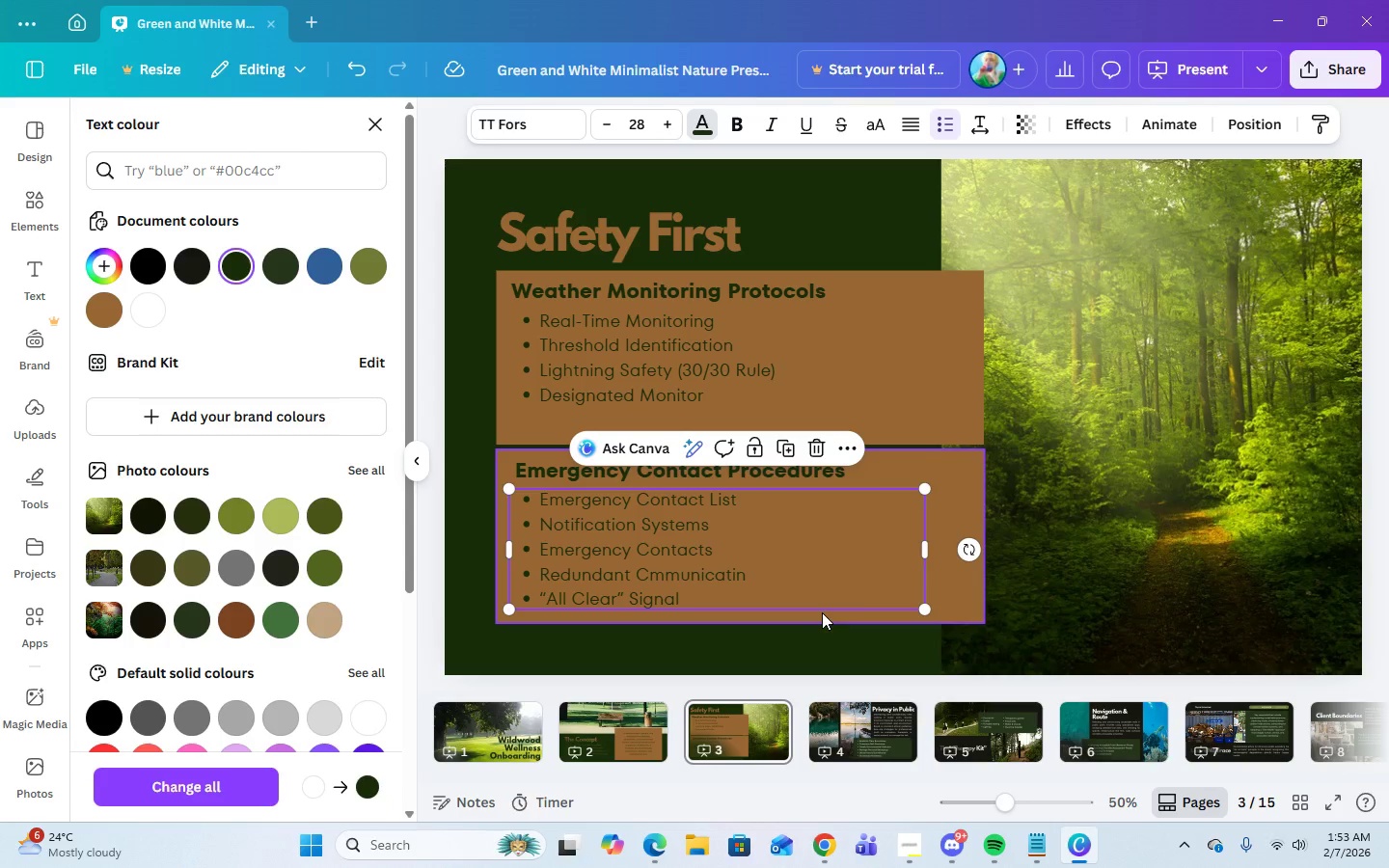 
left_click([1132, 247])
 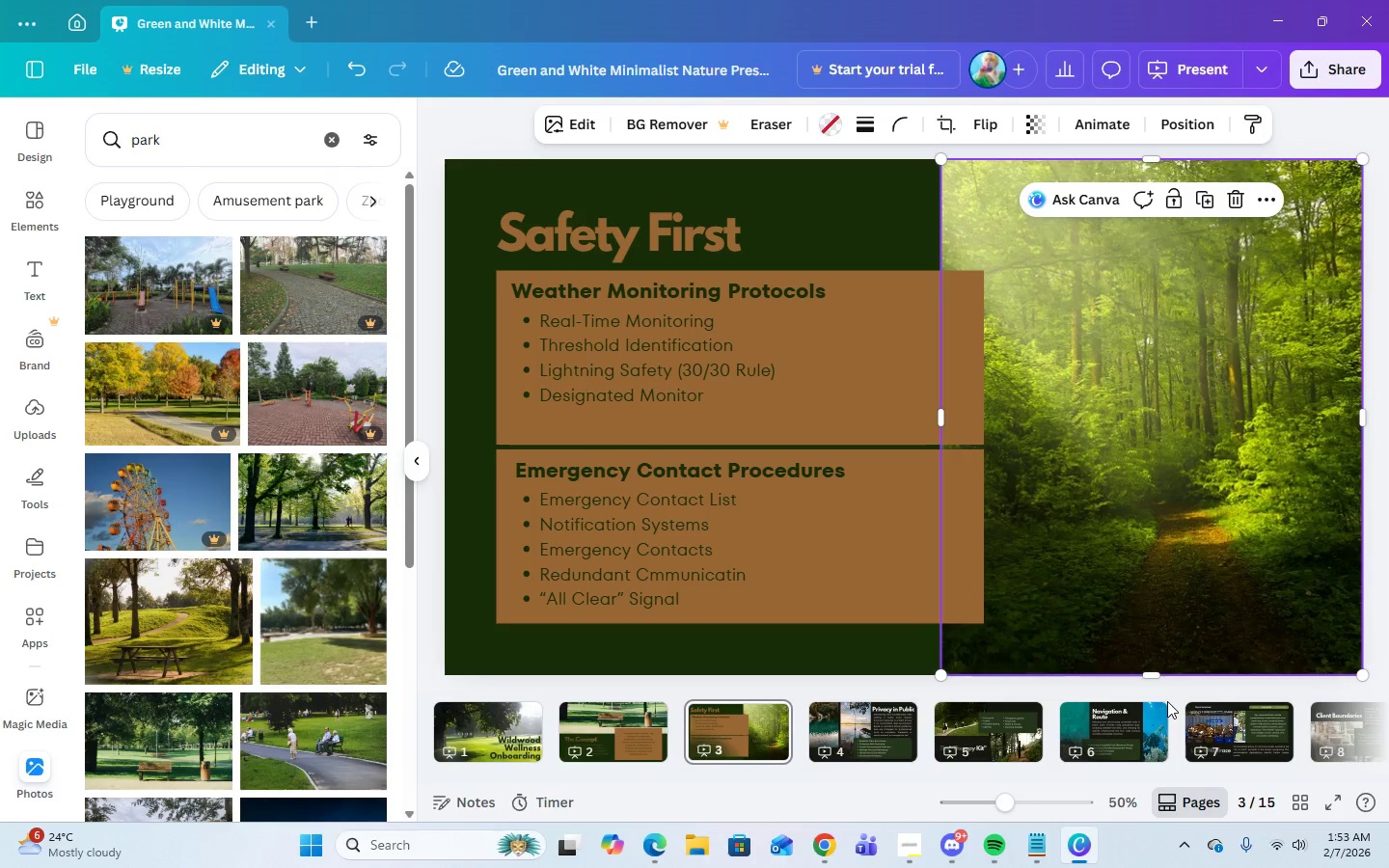 
wait(5.5)
 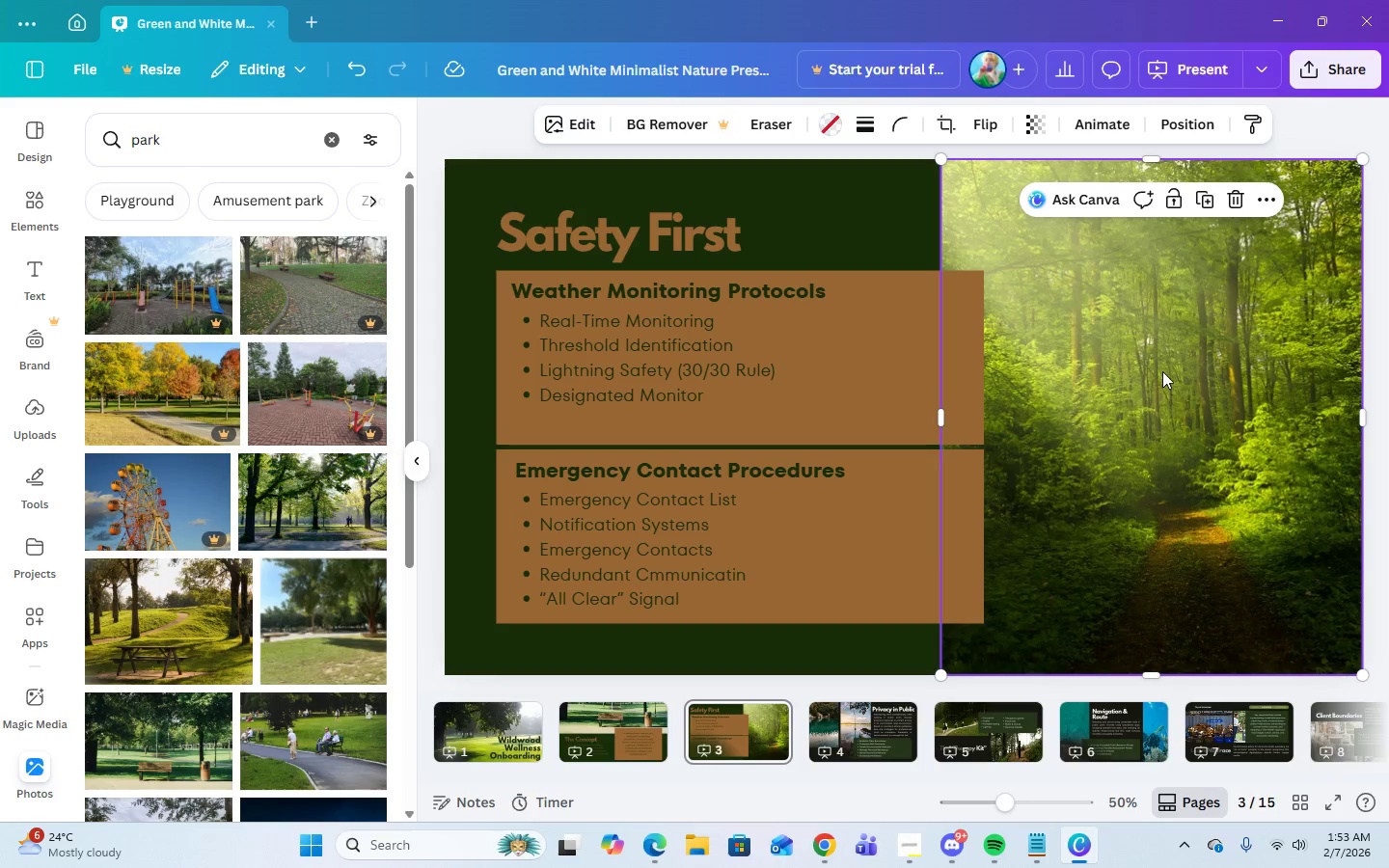 
left_click([883, 729])
 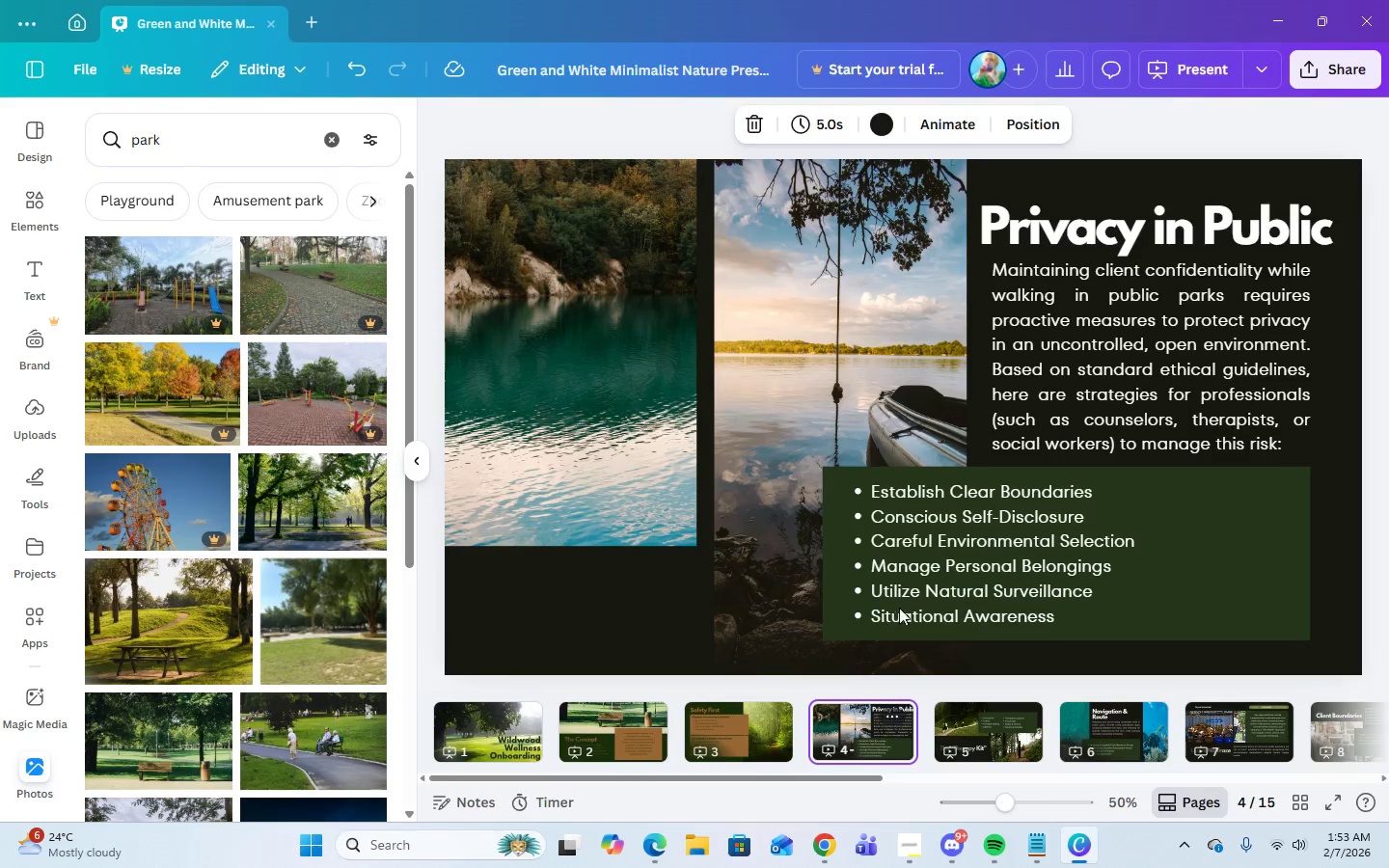 
wait(19.05)
 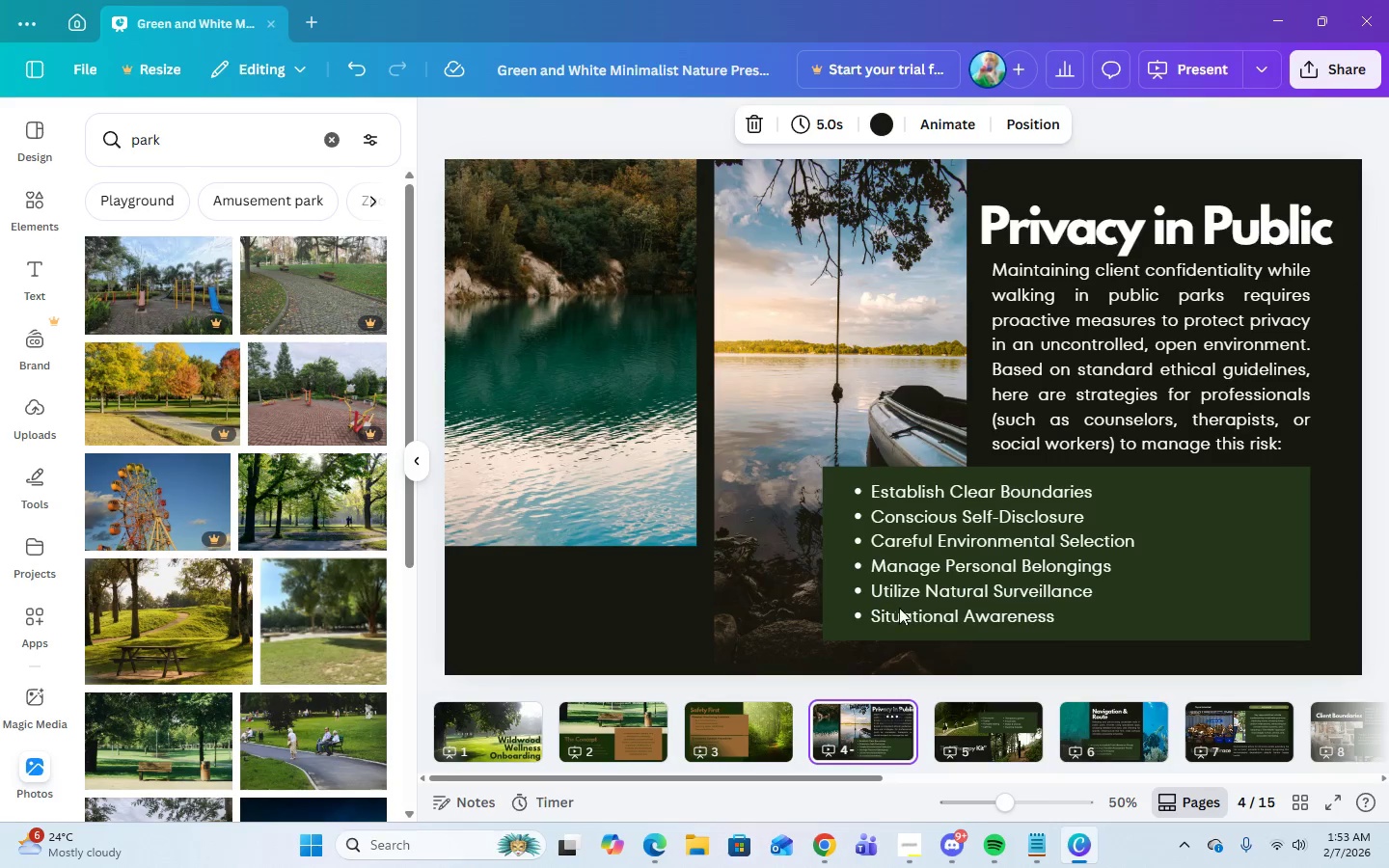 
left_click([489, 730])
 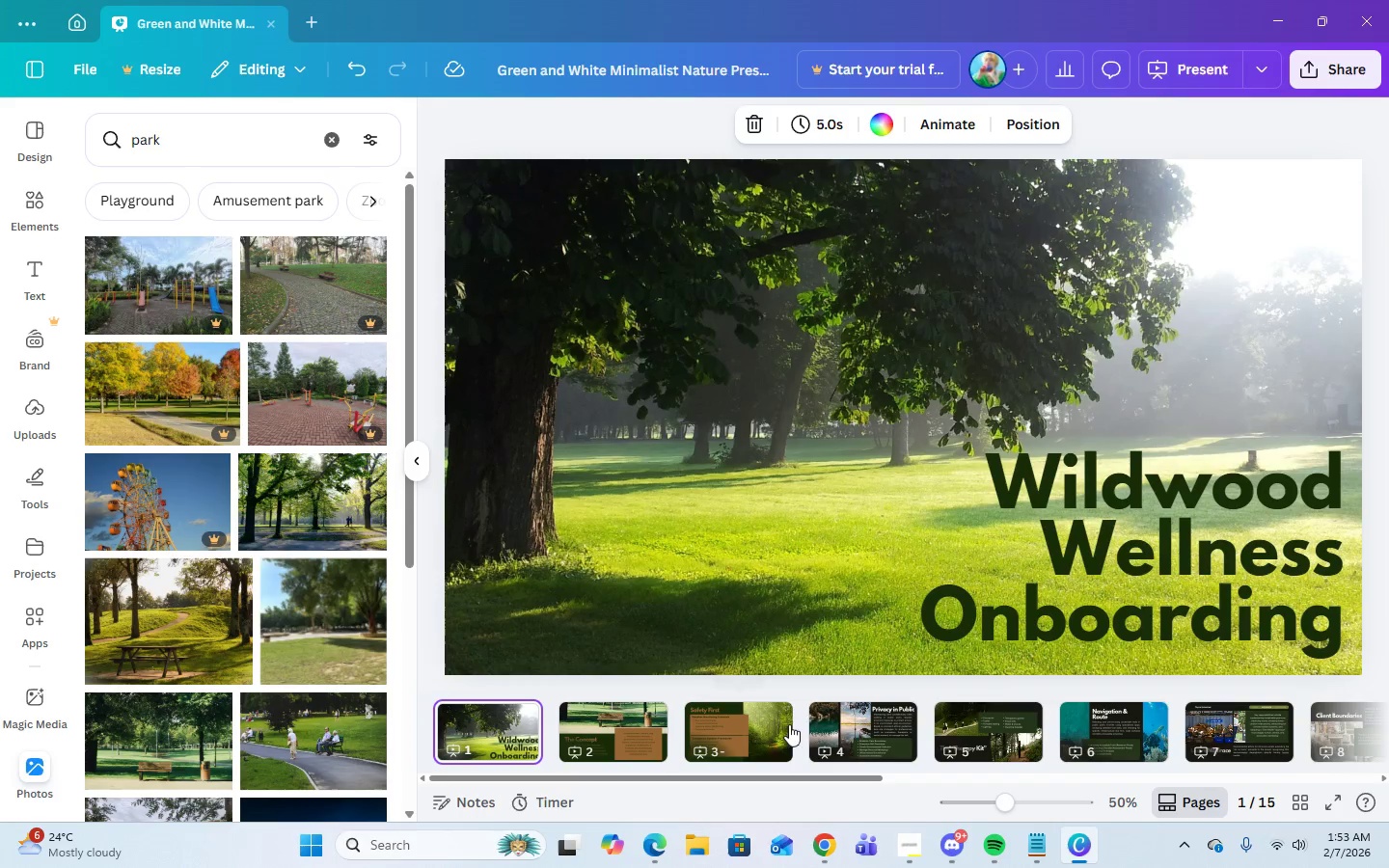 
left_click([858, 726])
 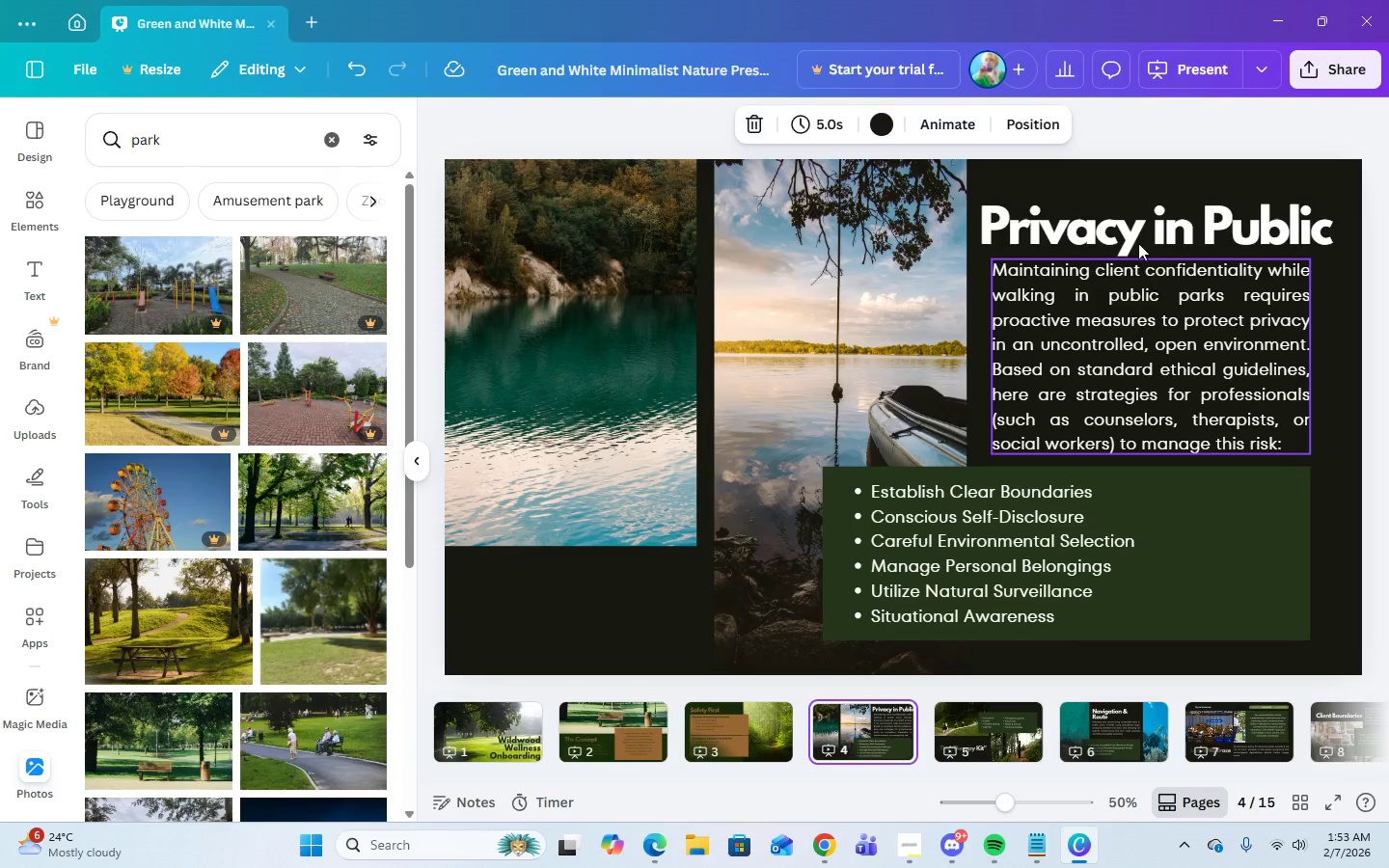 
left_click([1136, 230])
 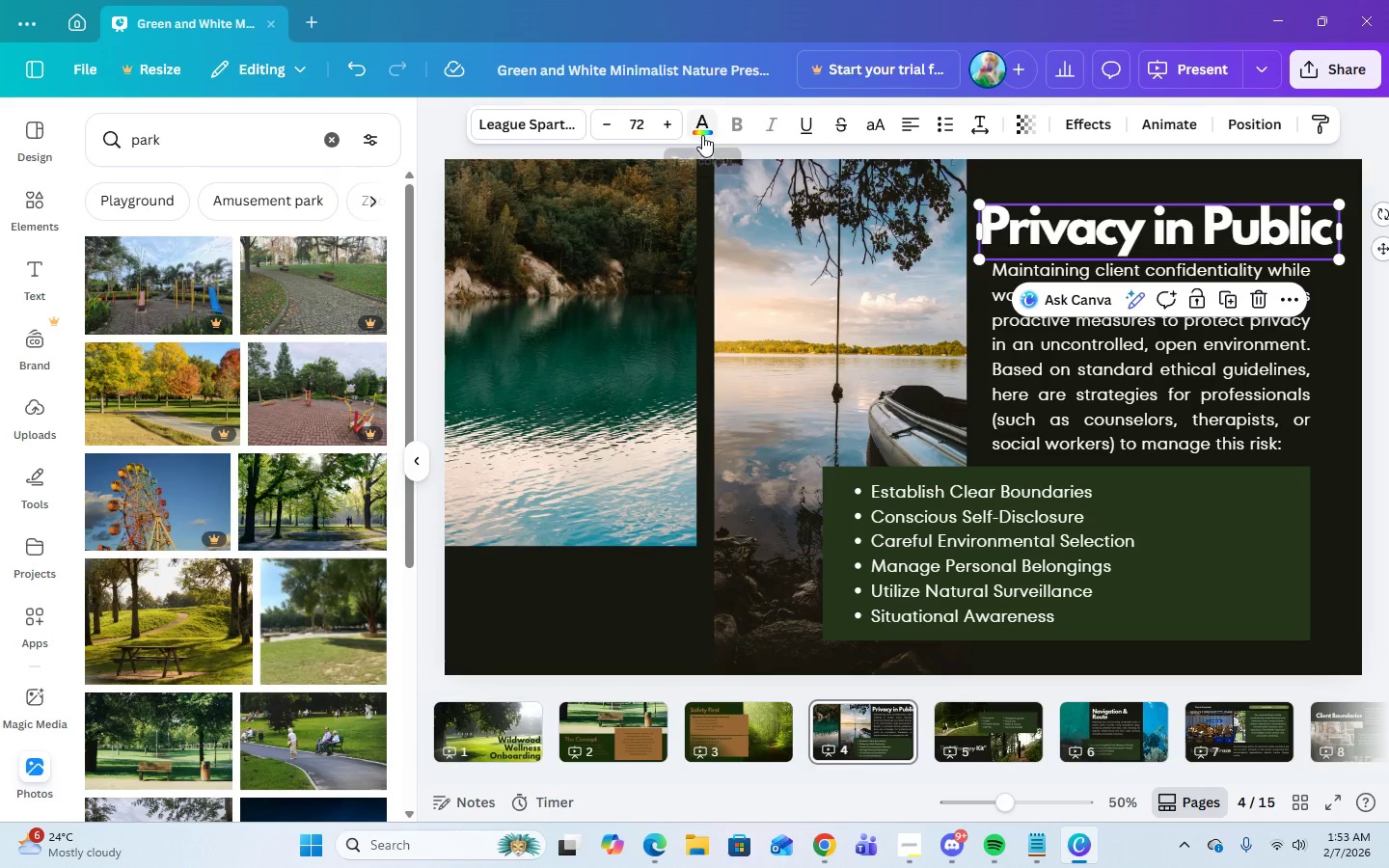 
left_click([702, 135])
 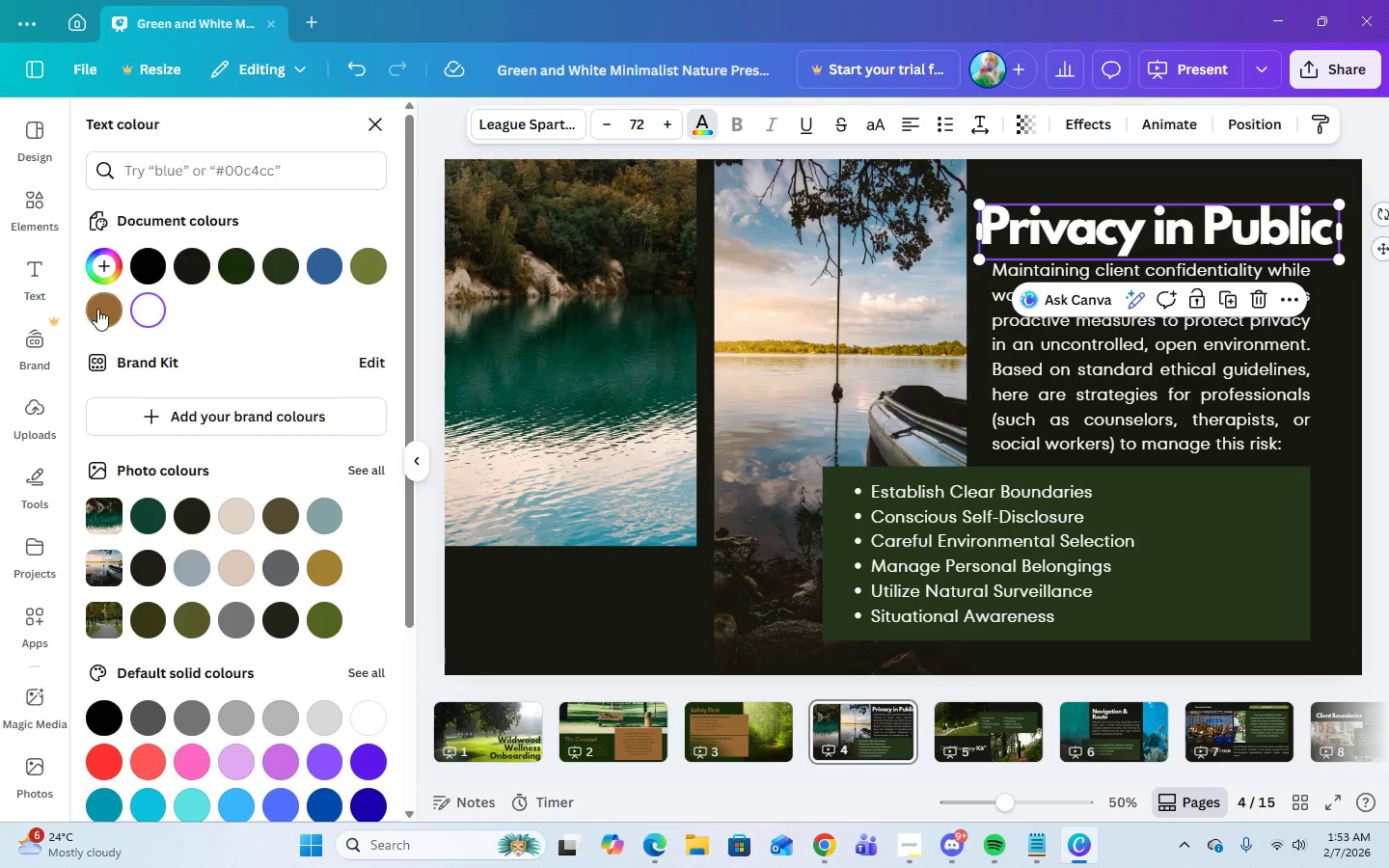 
left_click([97, 309])
 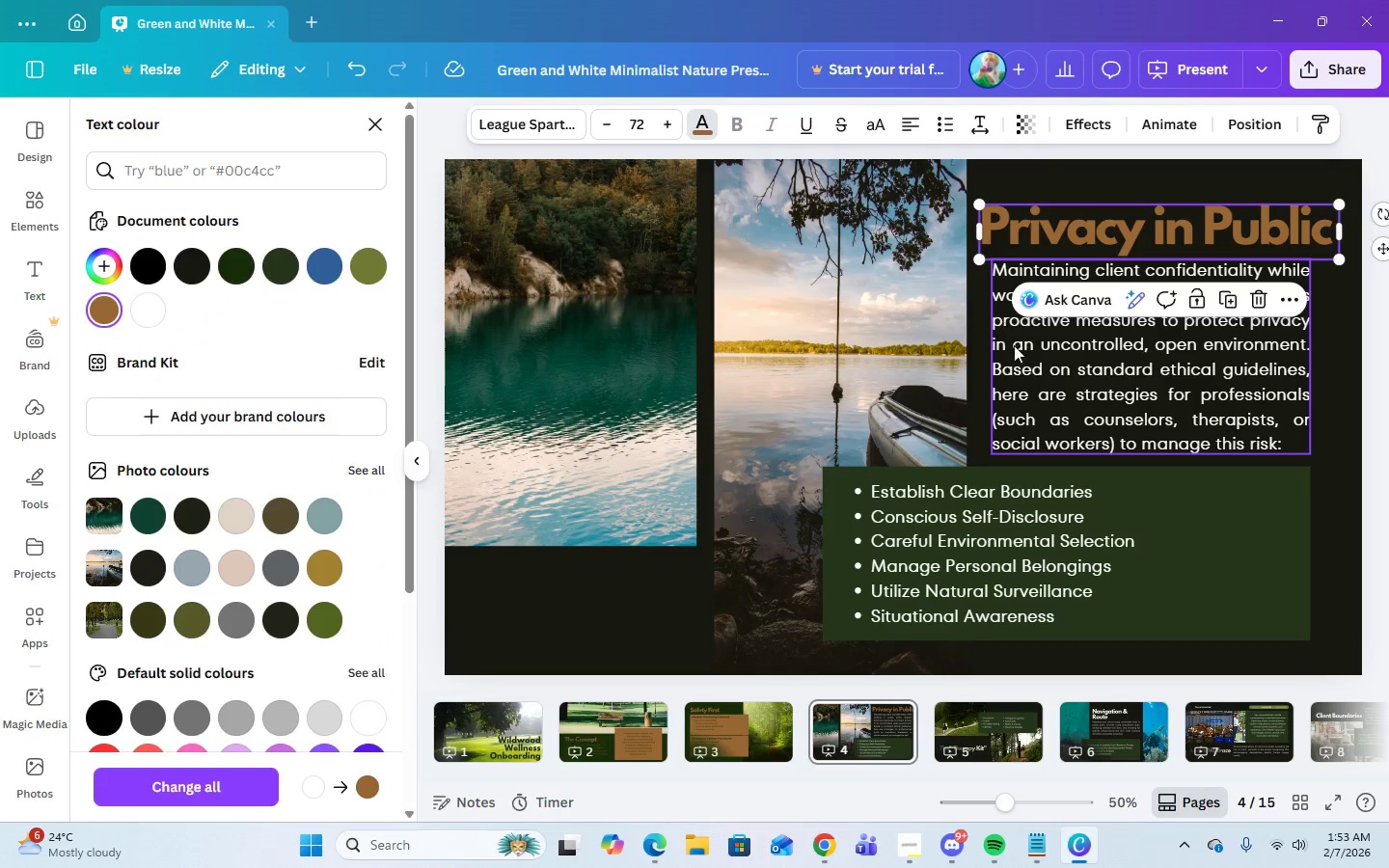 
left_click([1058, 369])
 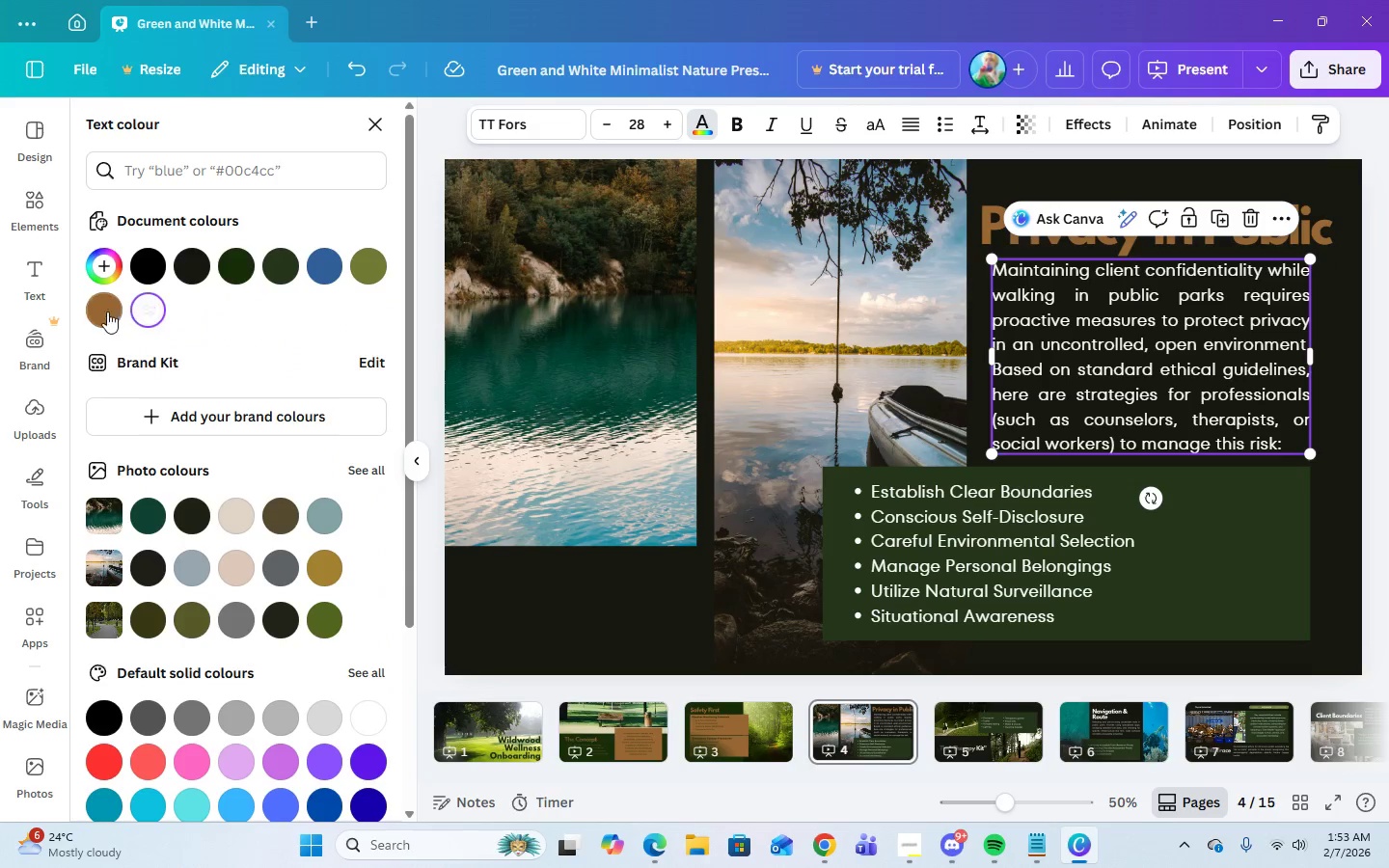 
left_click([103, 312])
 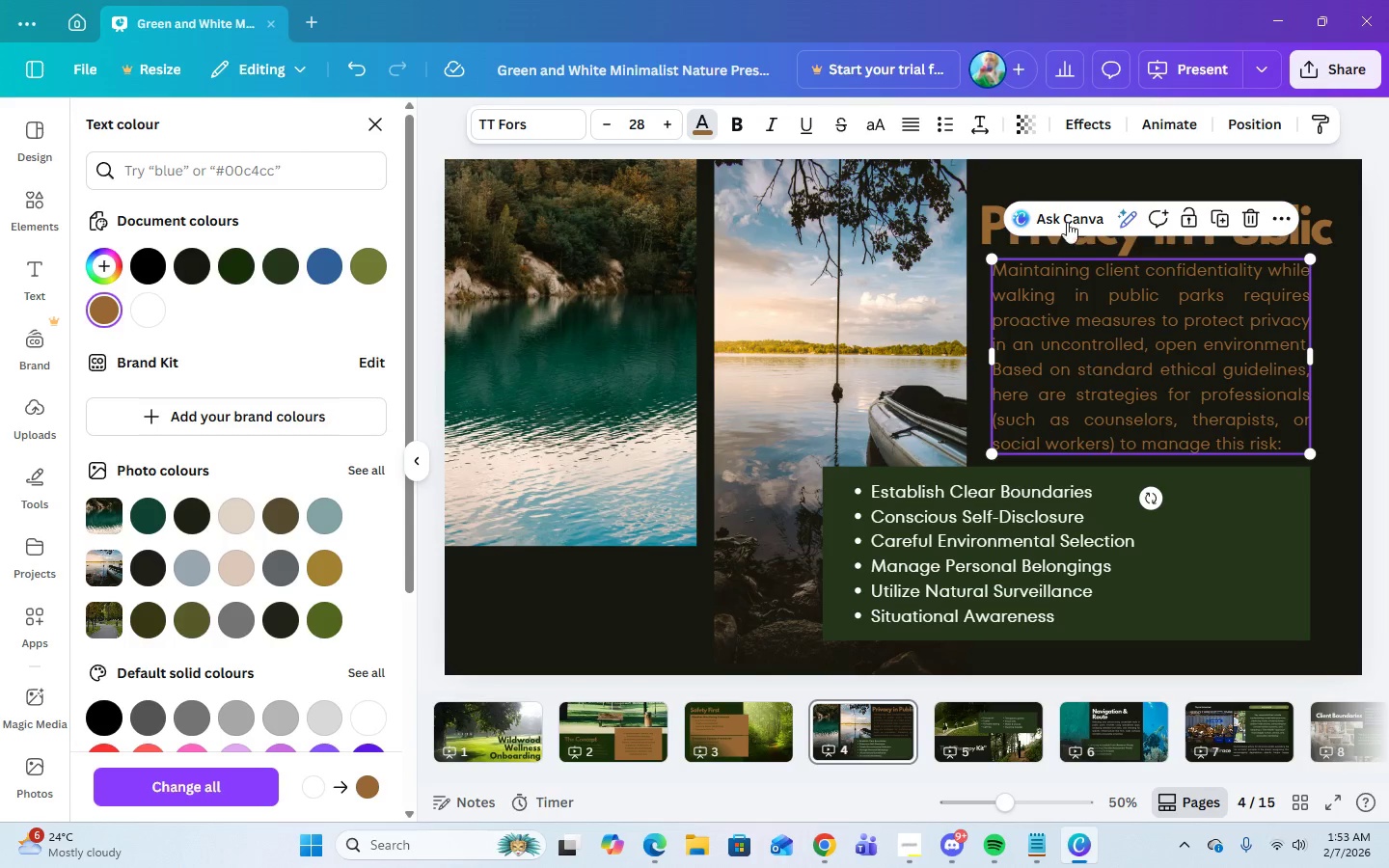 
left_click([1059, 173])
 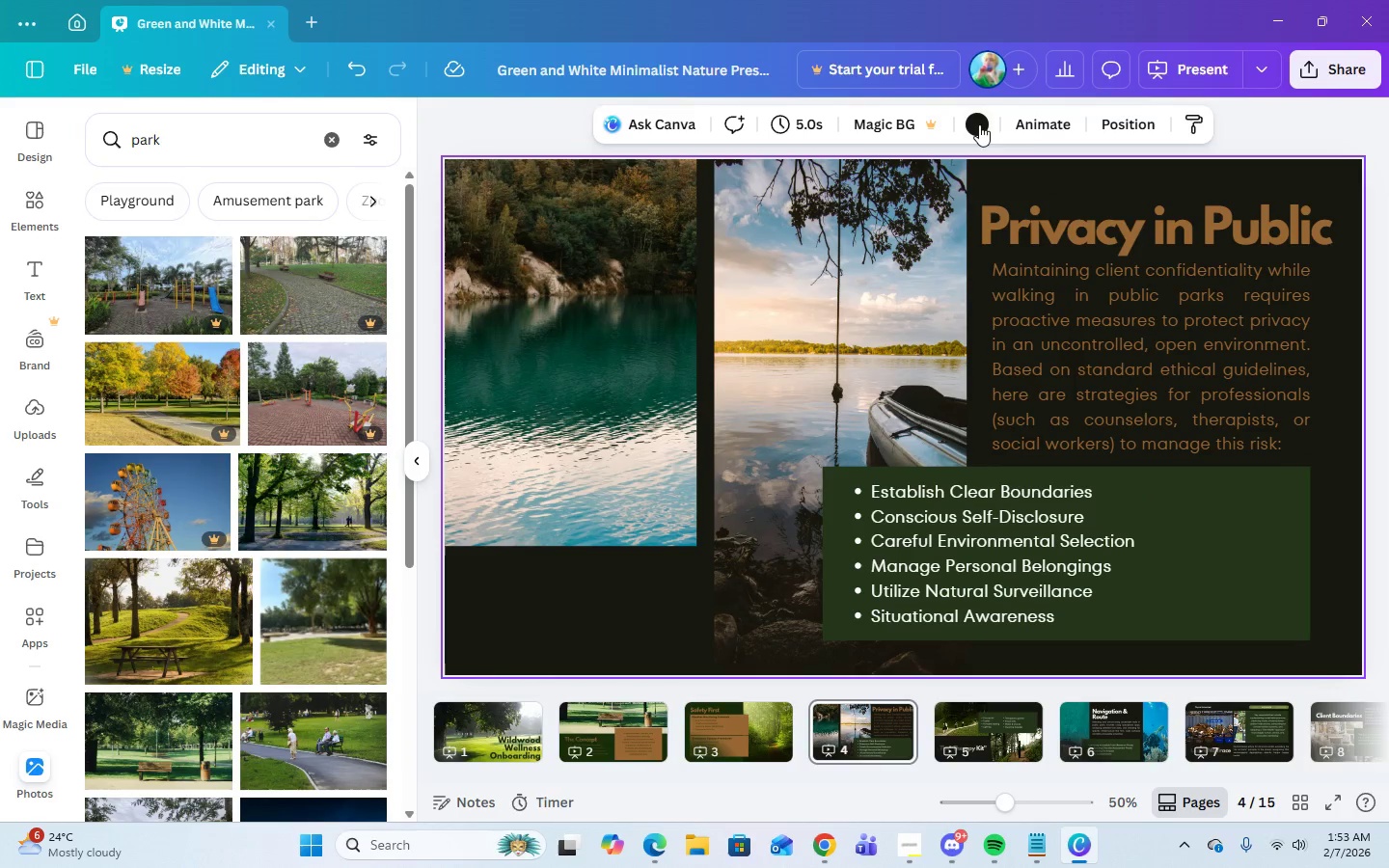 
left_click([979, 123])
 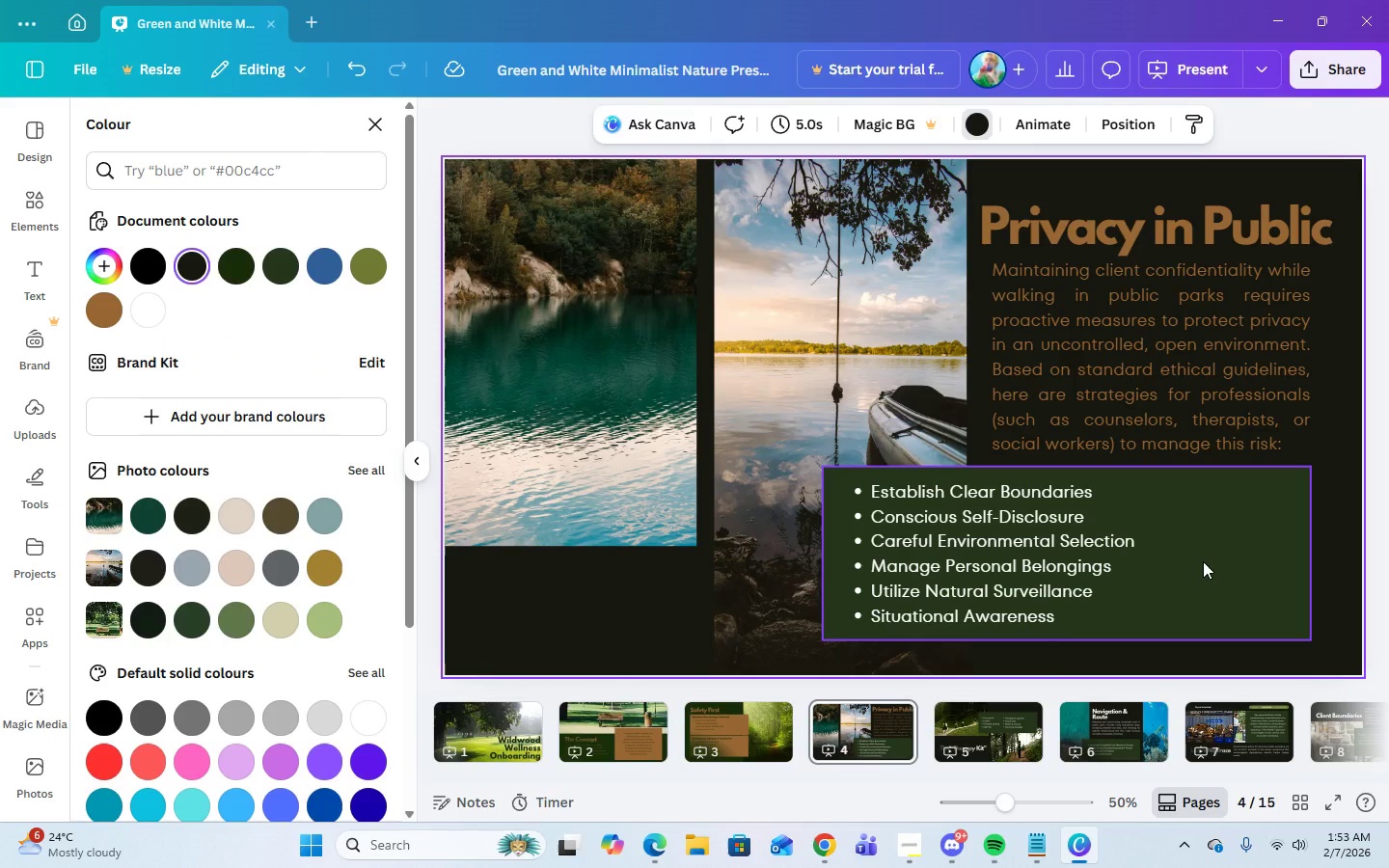 
left_click([1203, 561])
 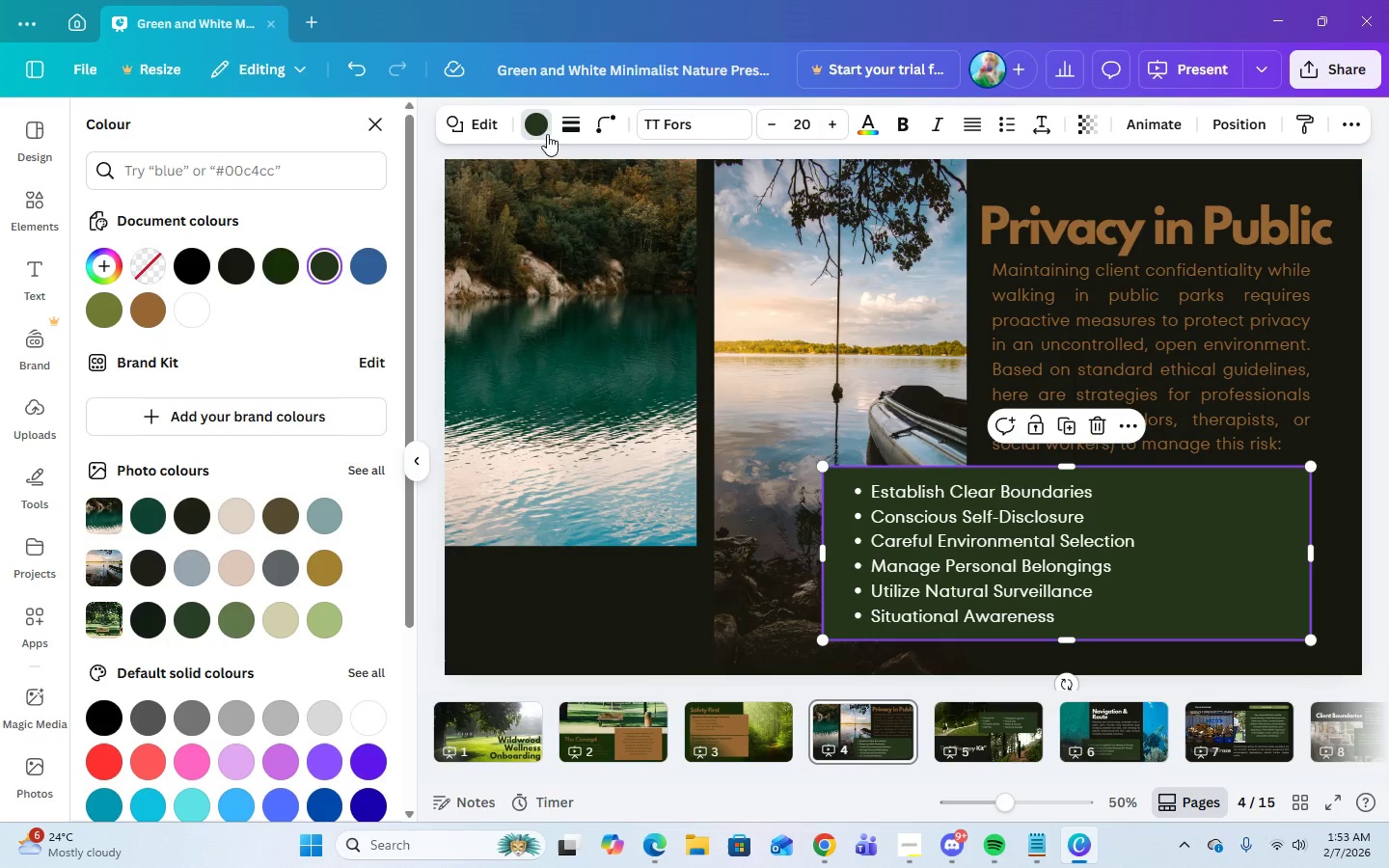 
left_click([538, 129])
 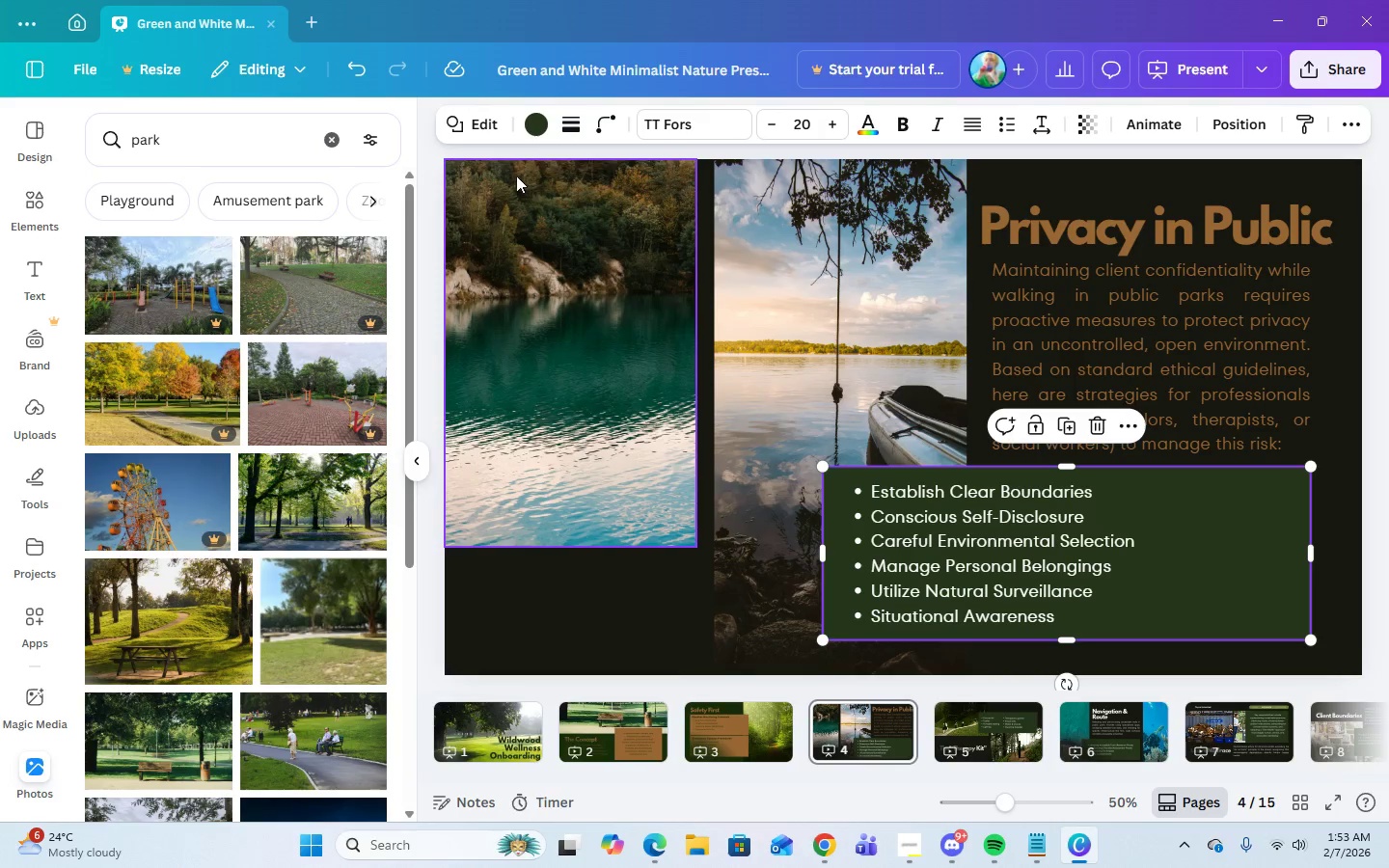 
left_click([539, 126])
 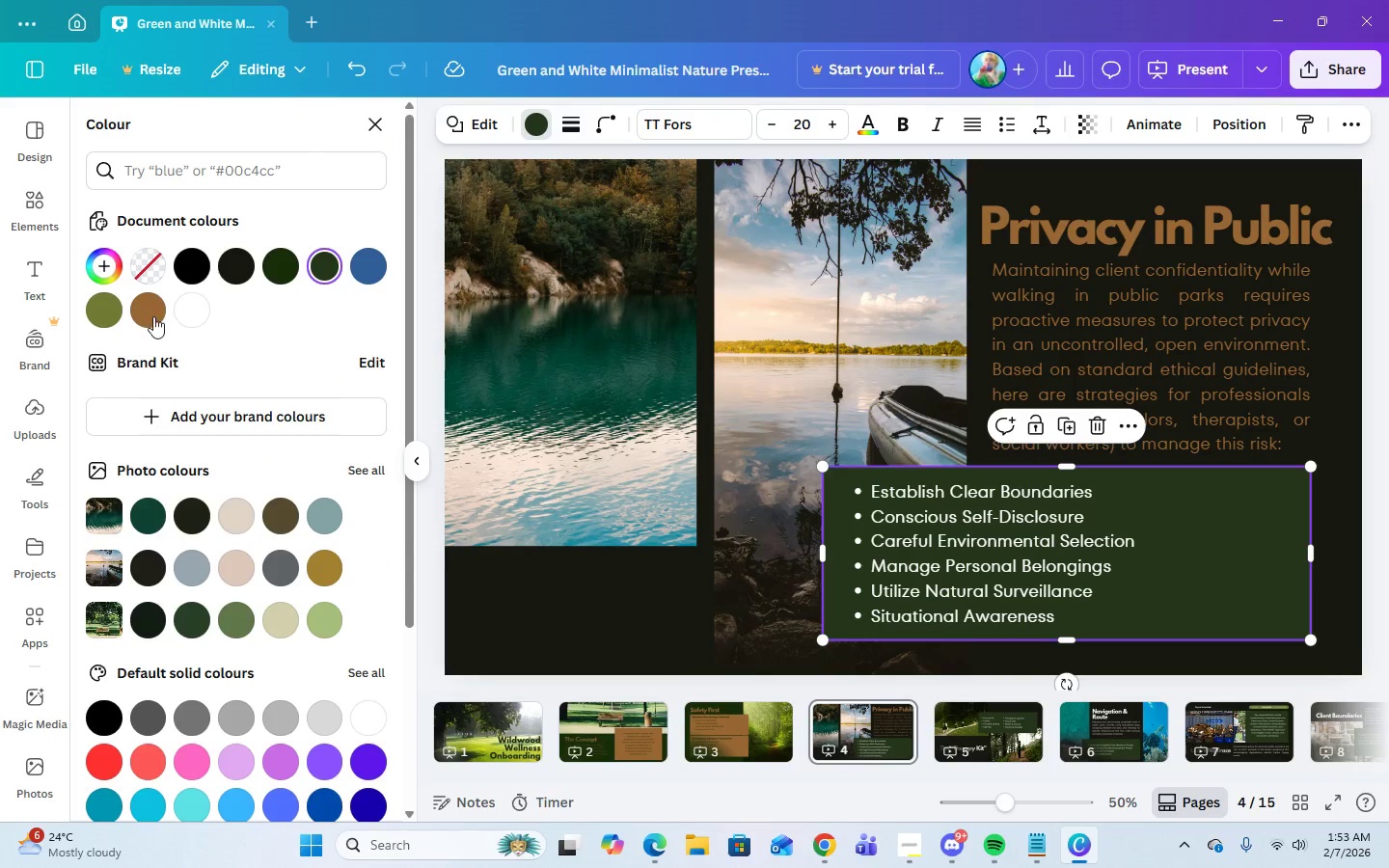 
left_click([152, 315])
 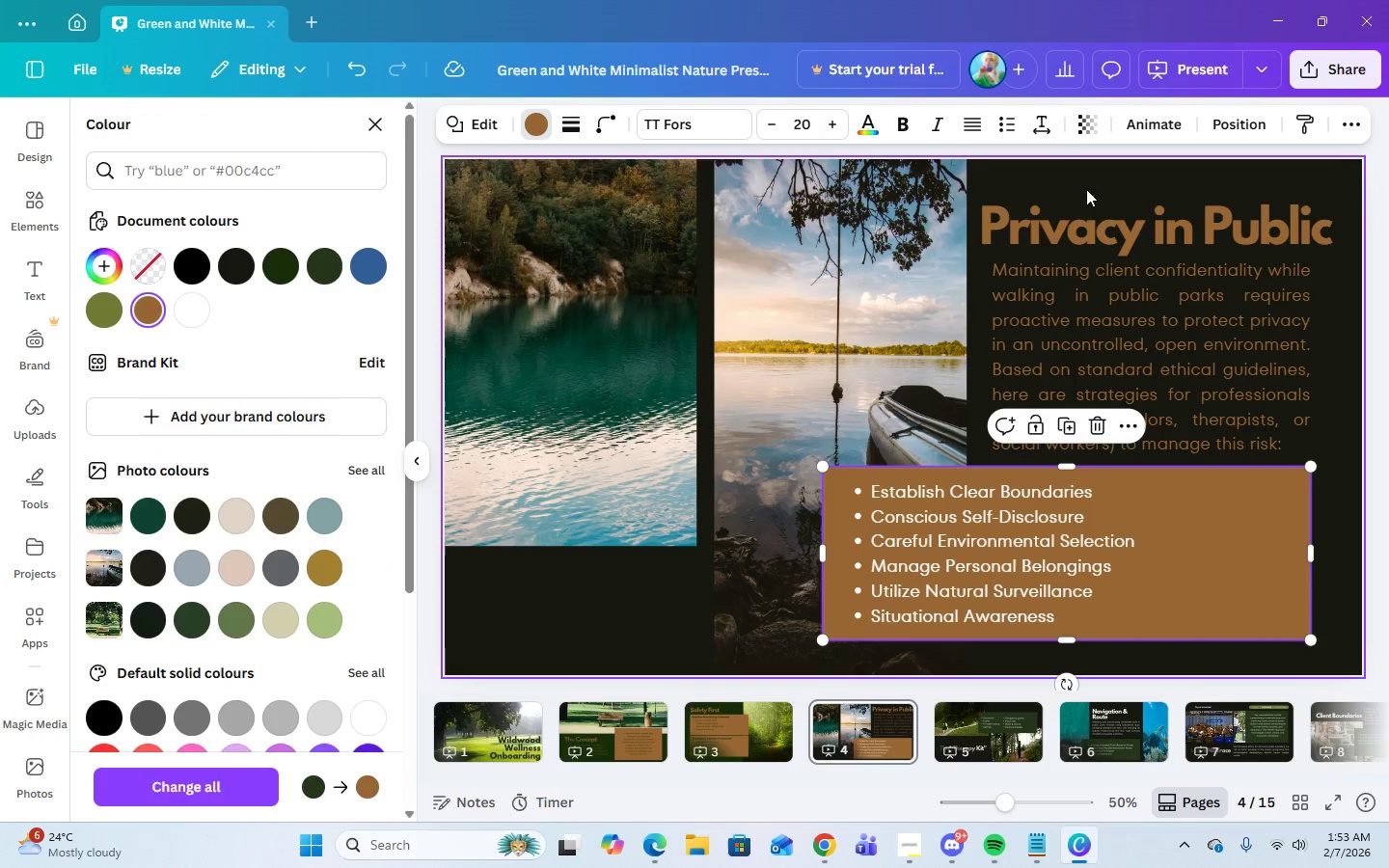 
left_click([1086, 172])
 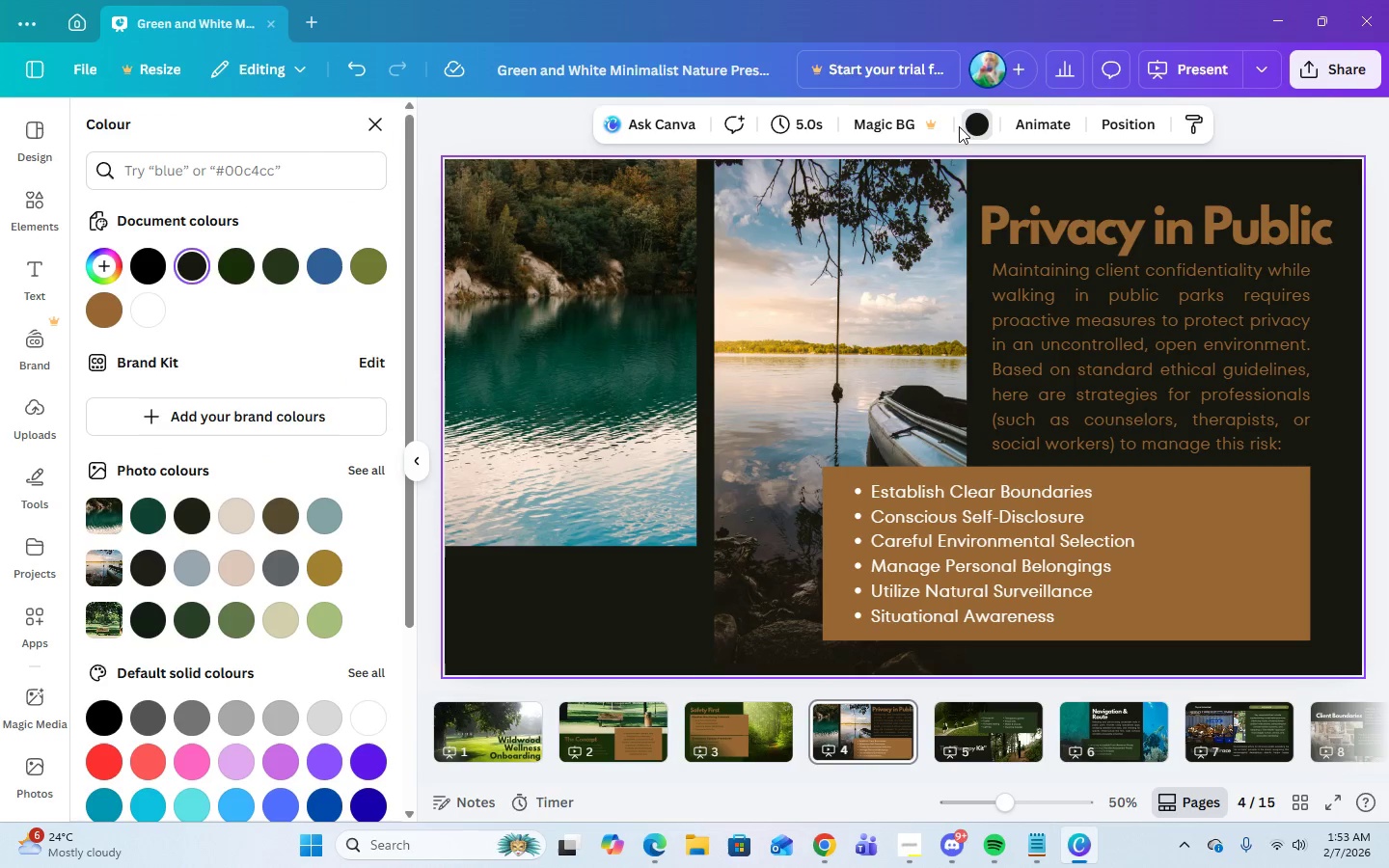 
left_click([974, 132])
 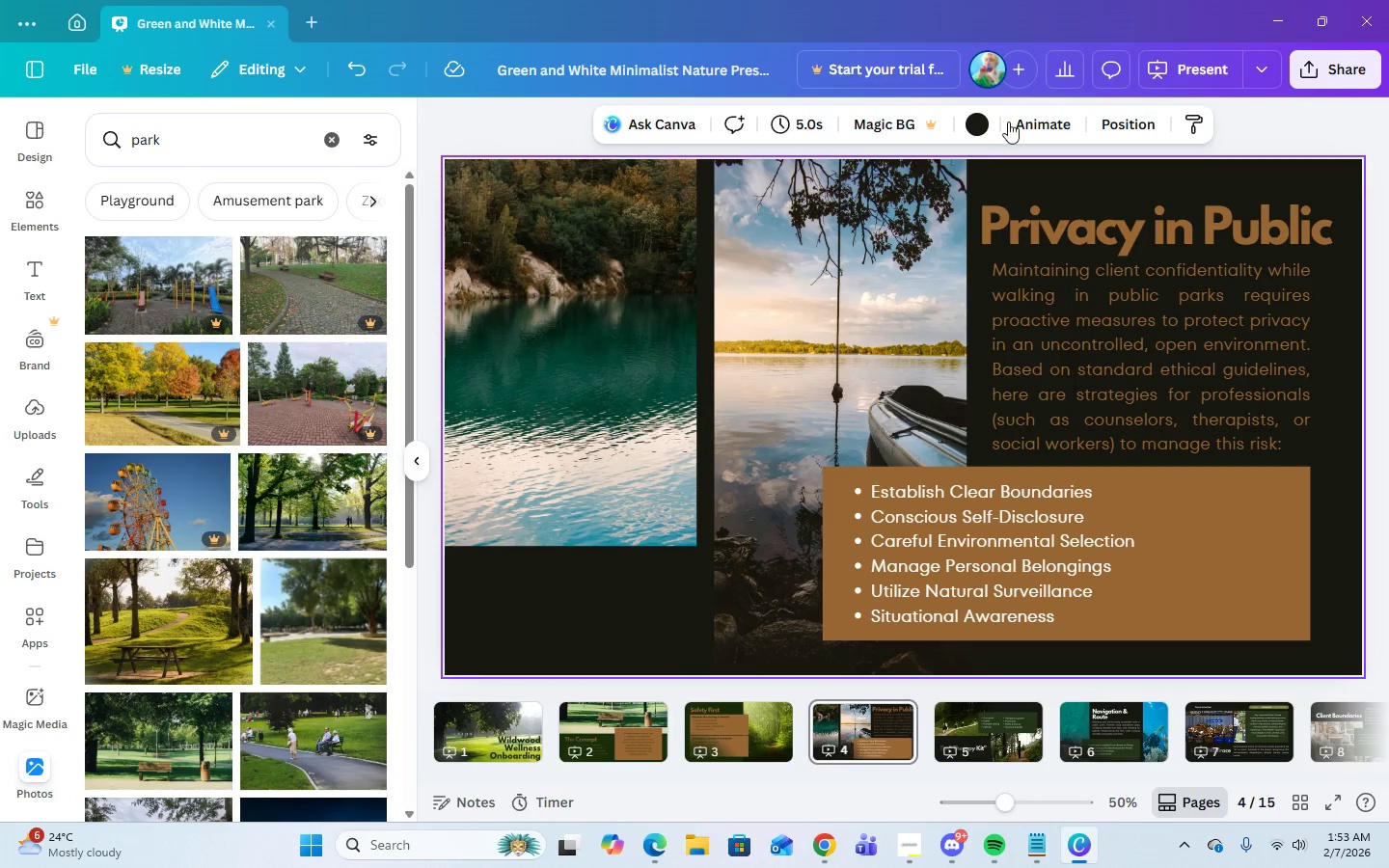 
left_click([975, 120])
 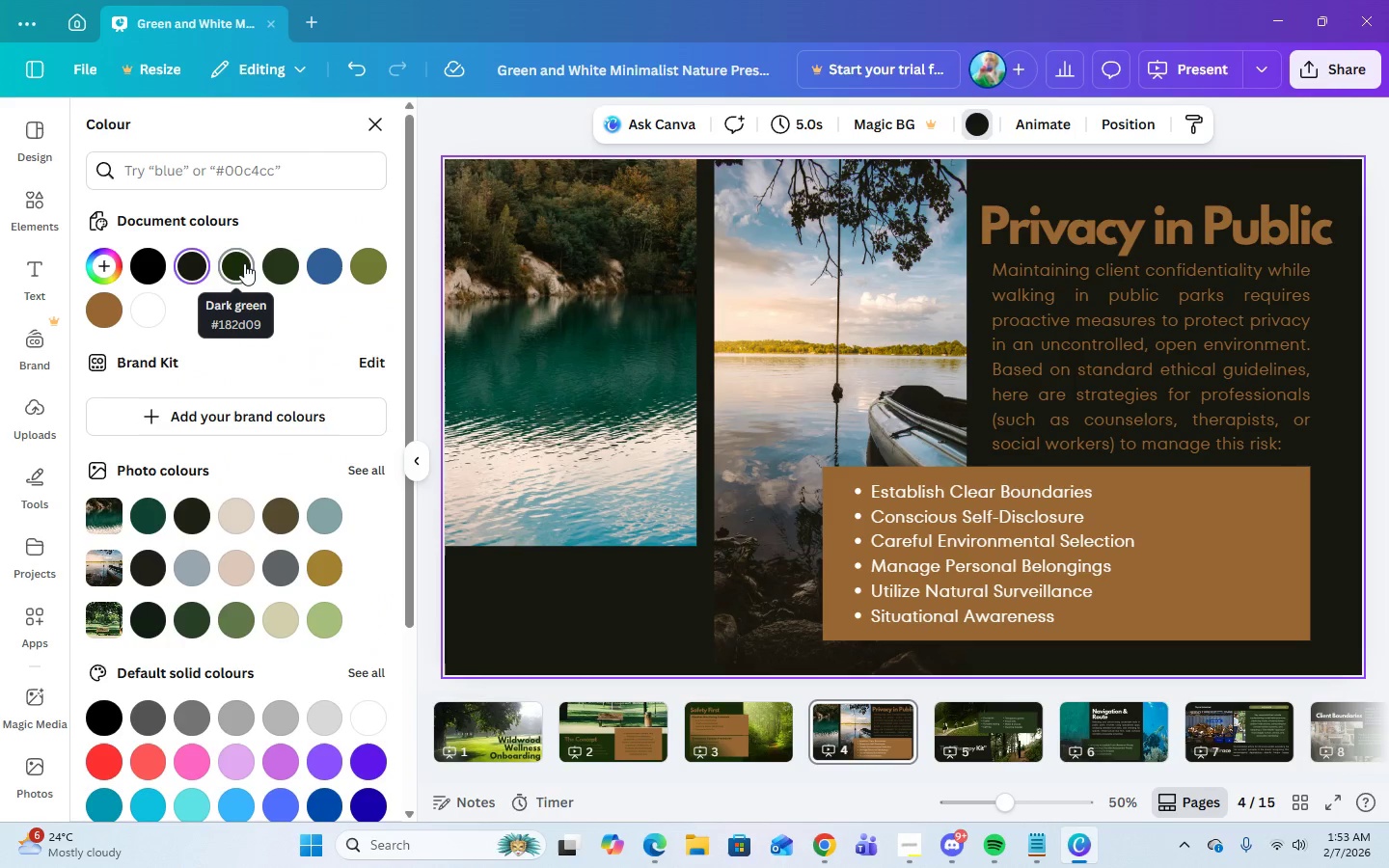 
left_click([244, 263])
 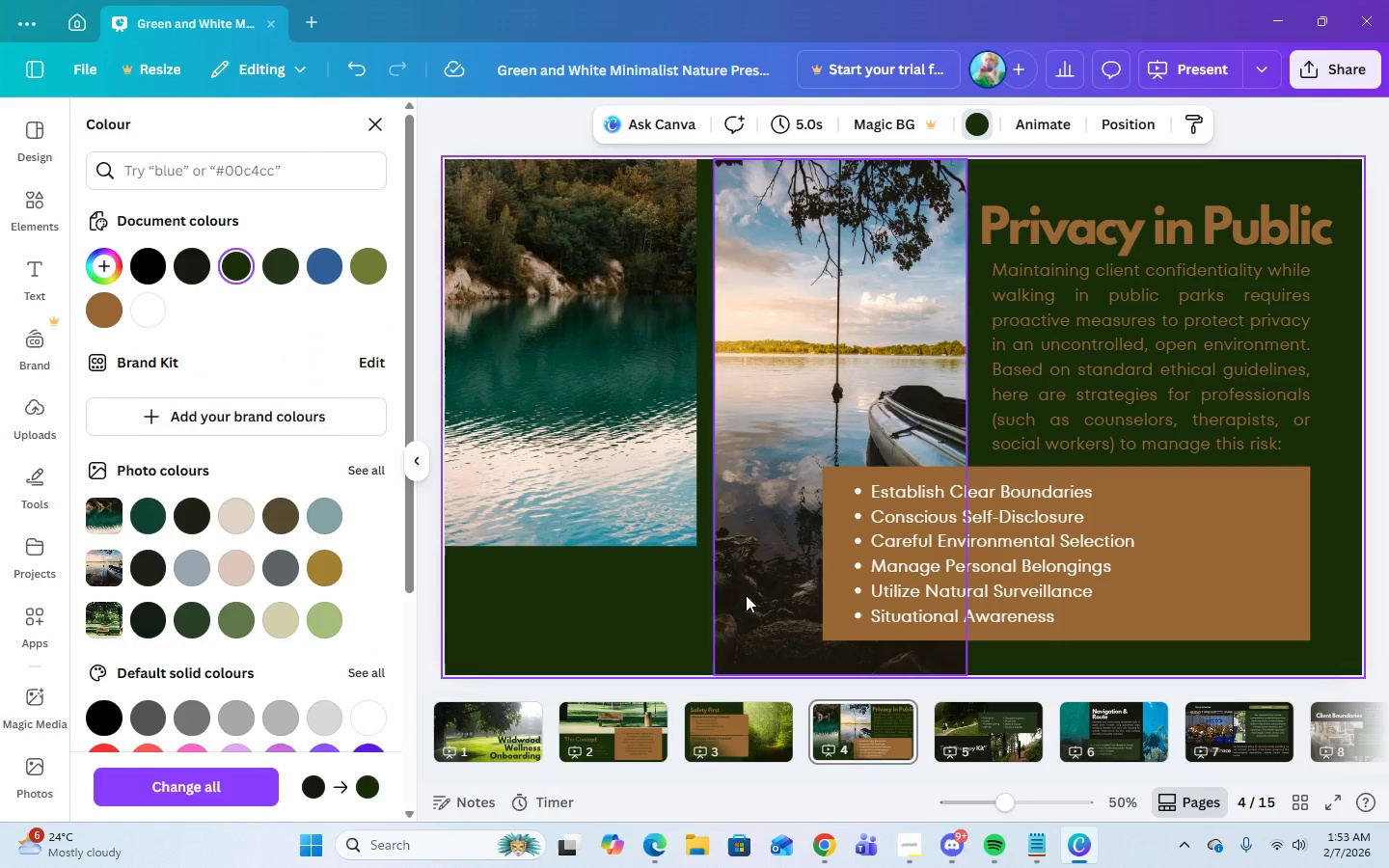 
left_click([957, 573])
 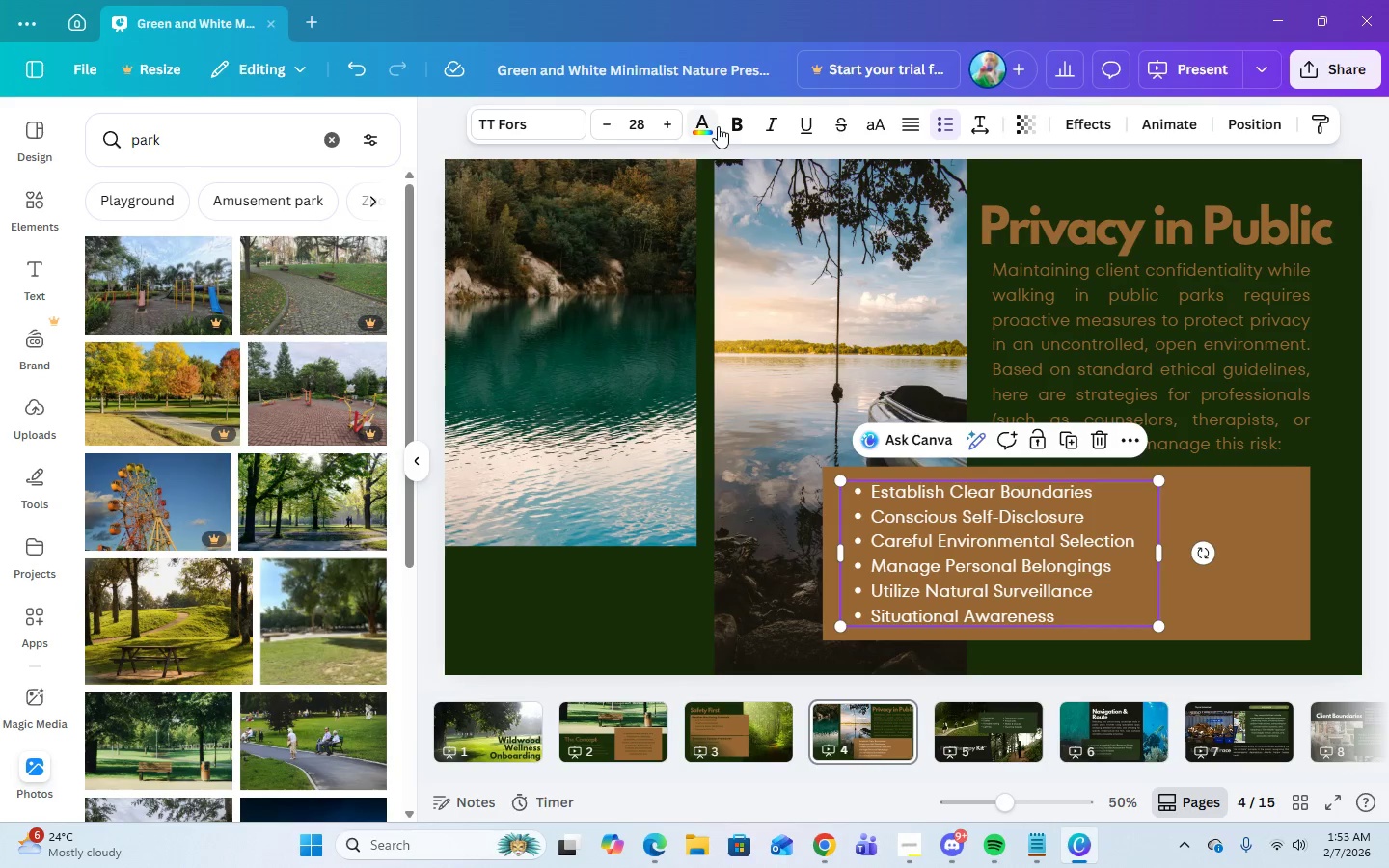 
left_click([712, 134])
 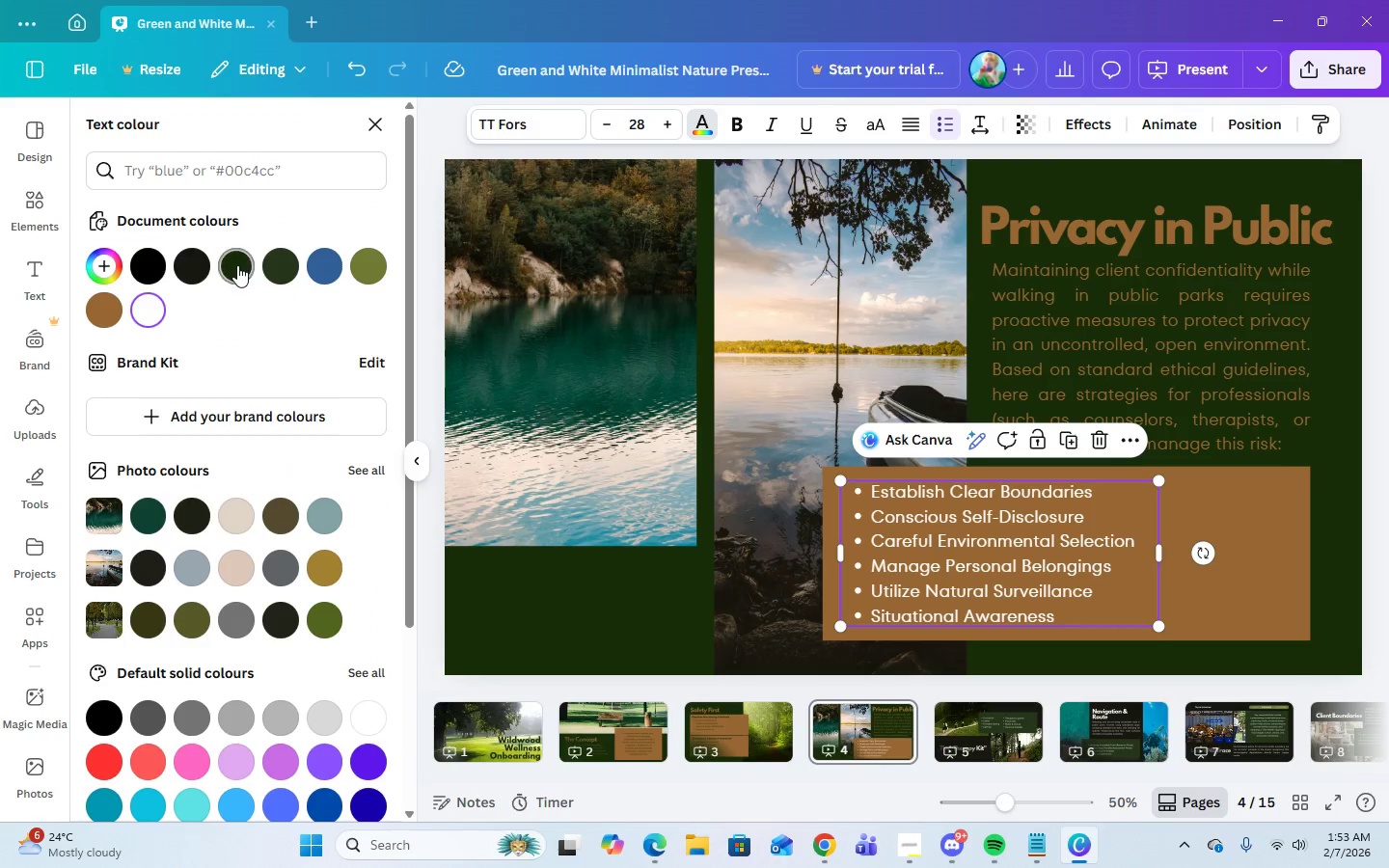 
left_click([234, 263])
 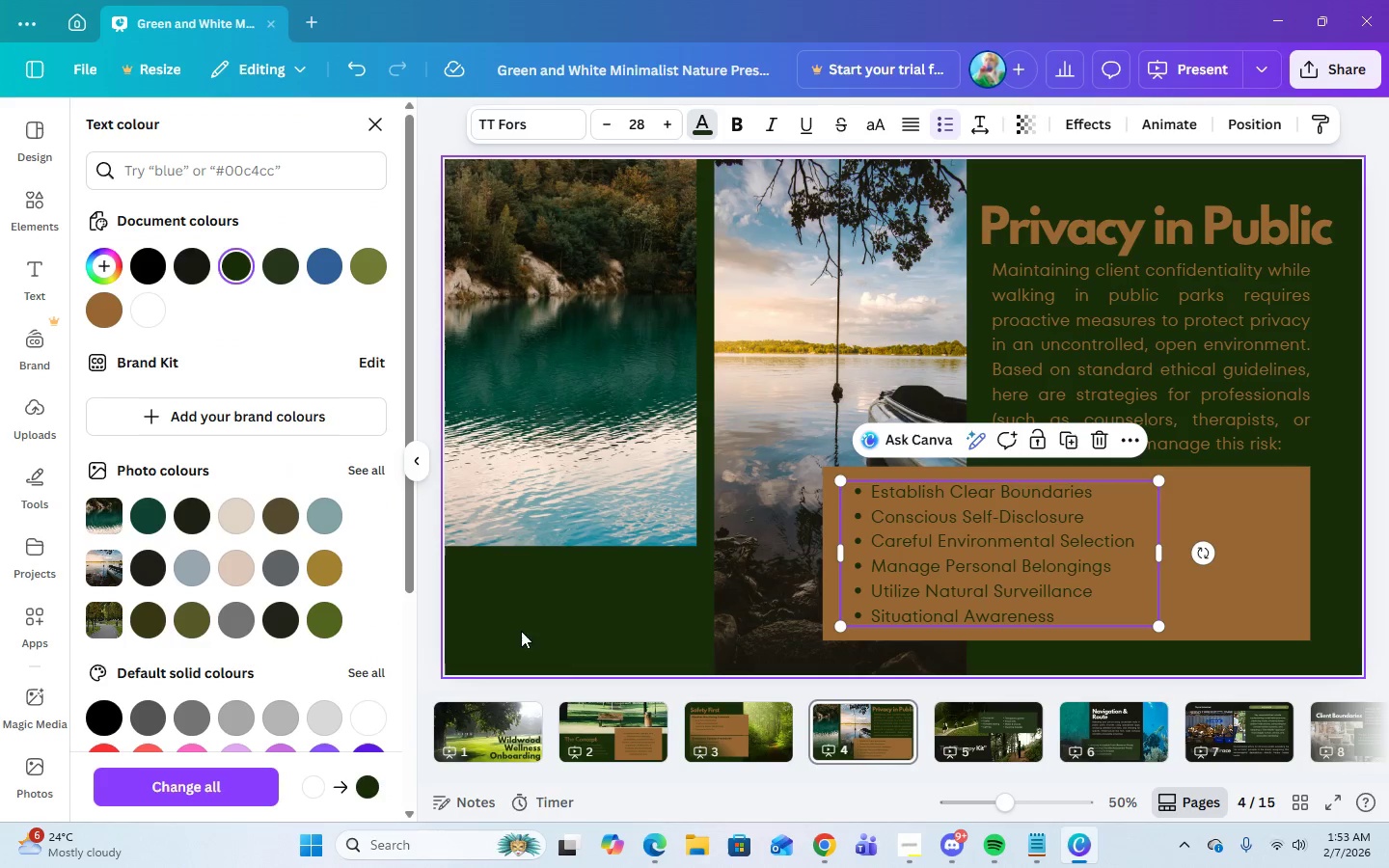 
left_click([564, 631])
 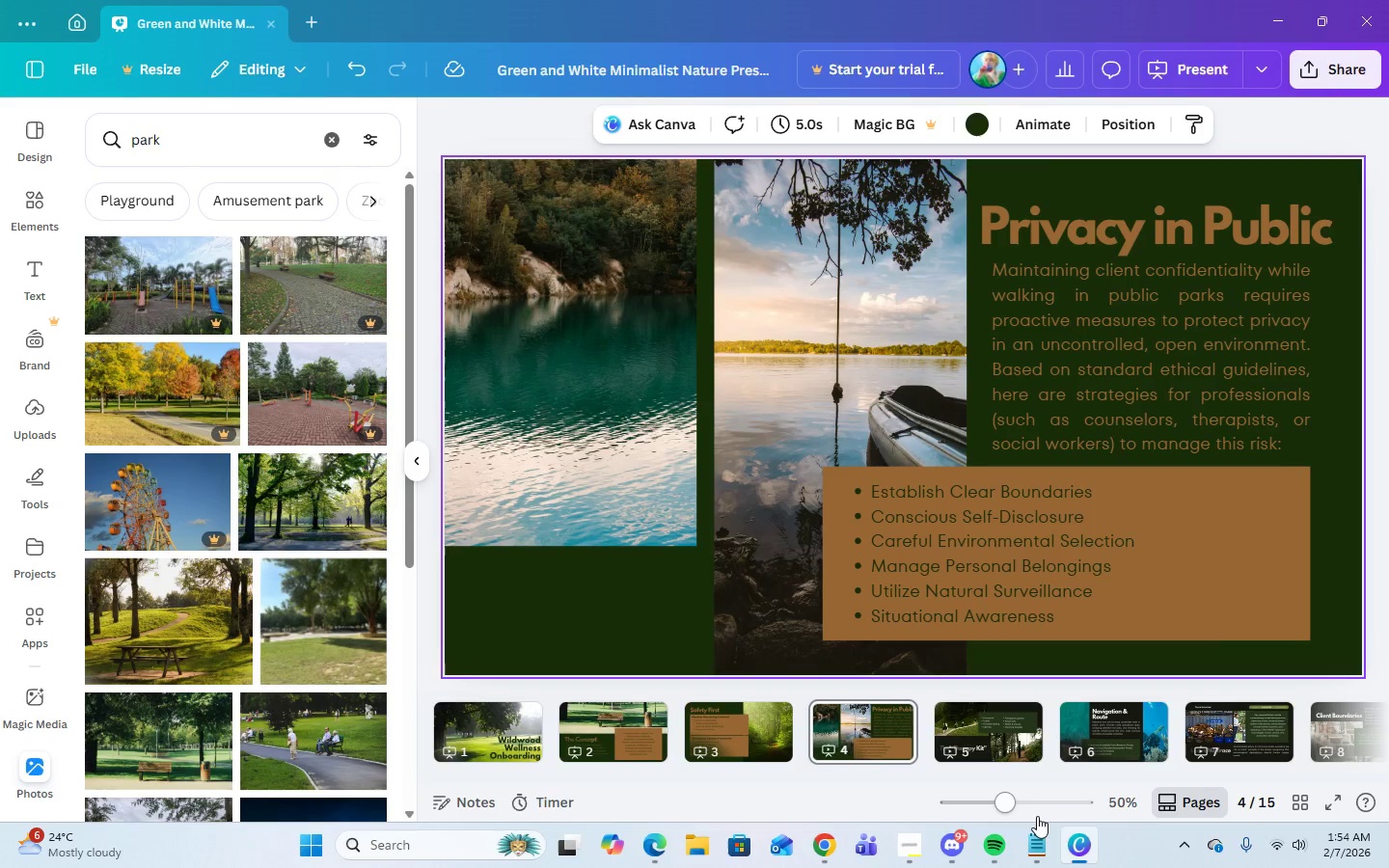 
left_click([973, 747])
 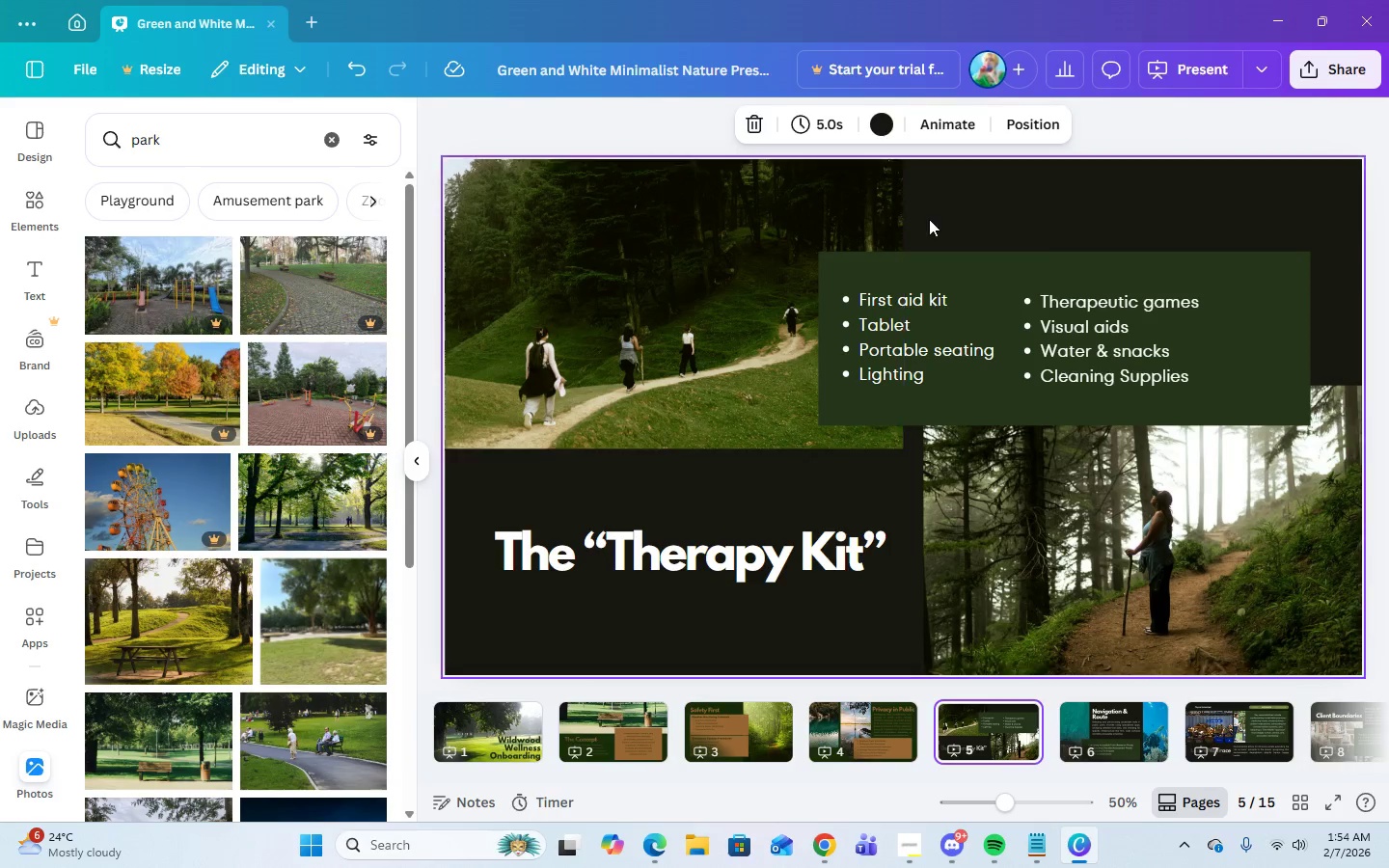 
left_click([949, 213])
 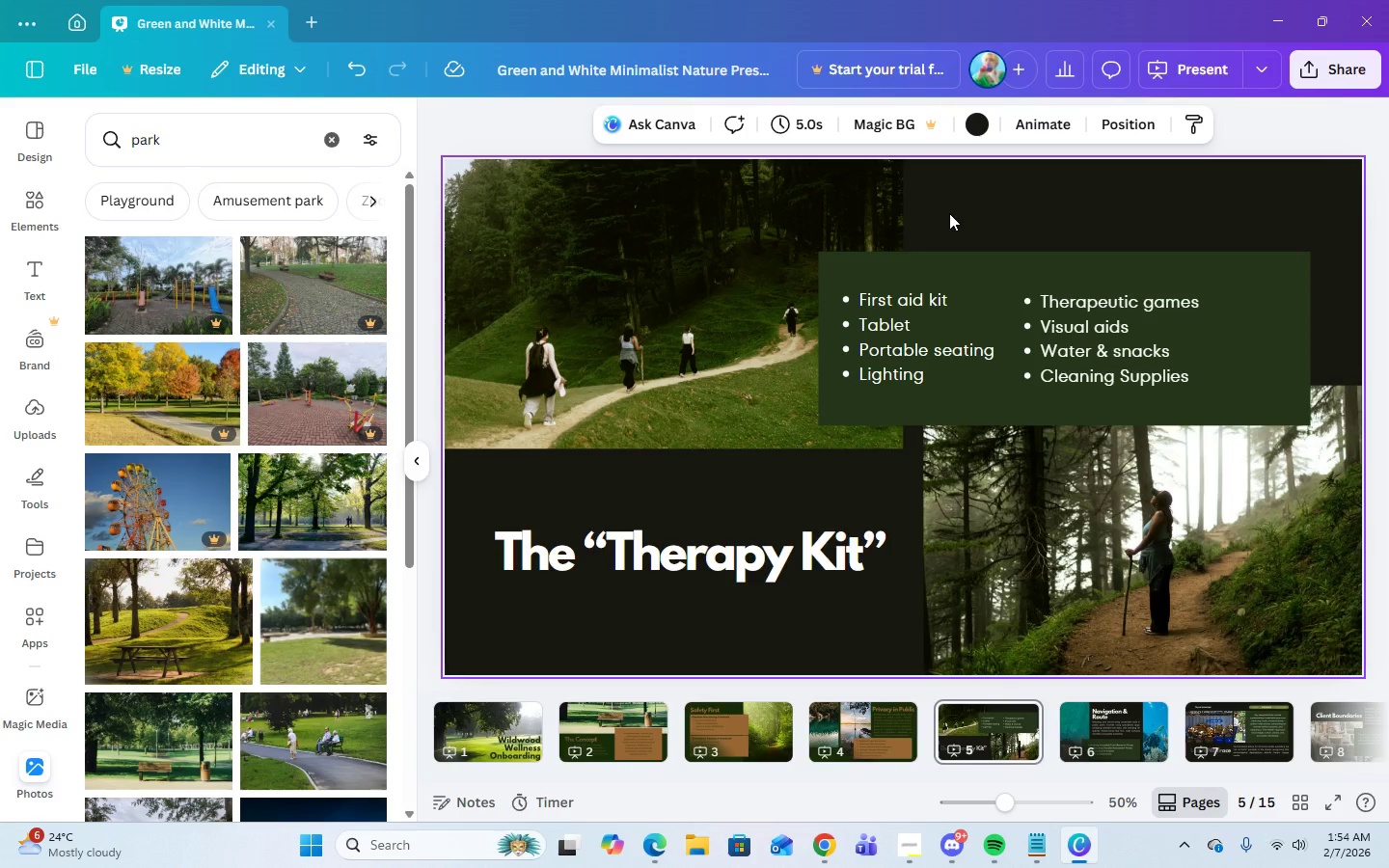 
wait(12.82)
 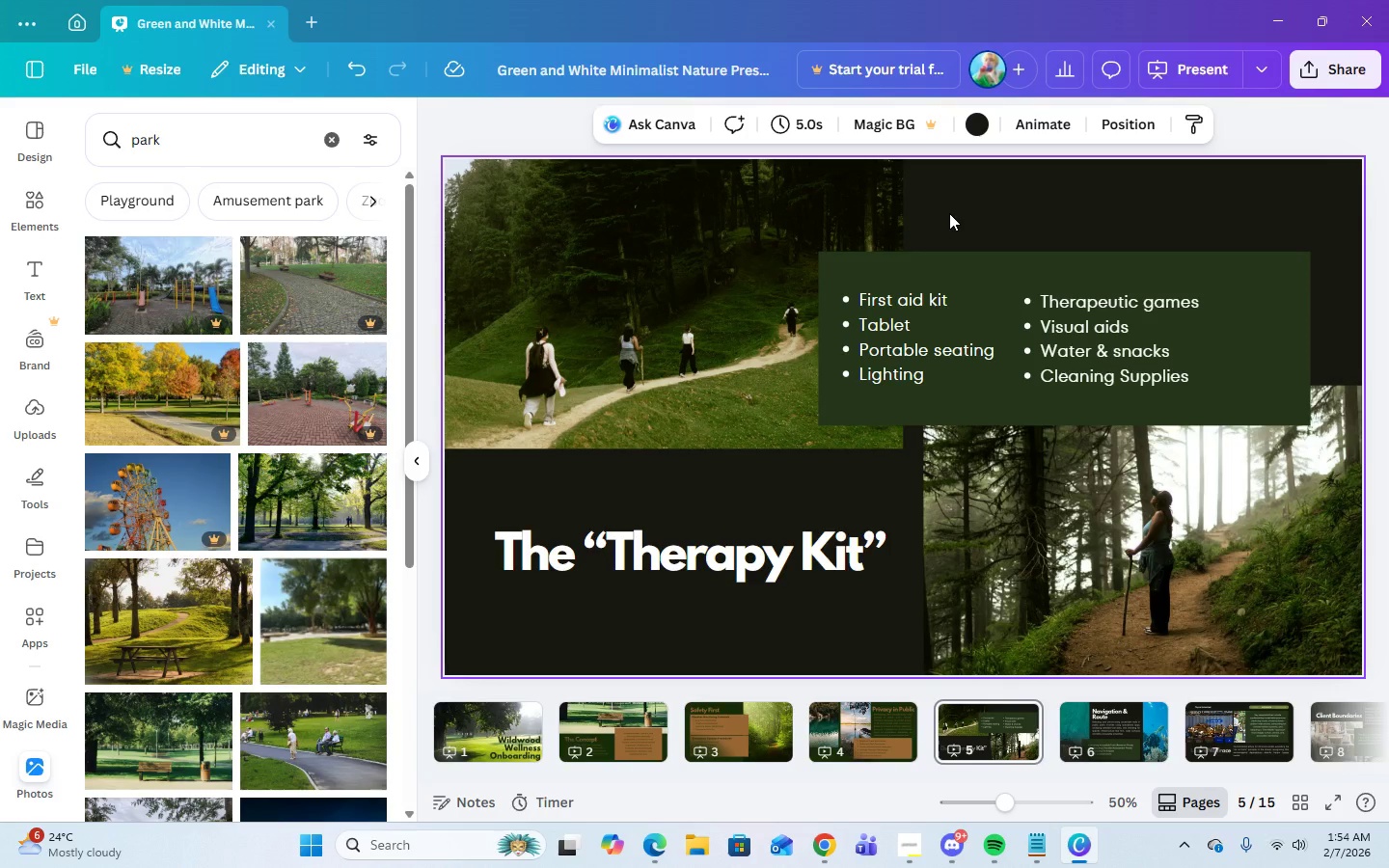 
mouse_move([1064, 738])
 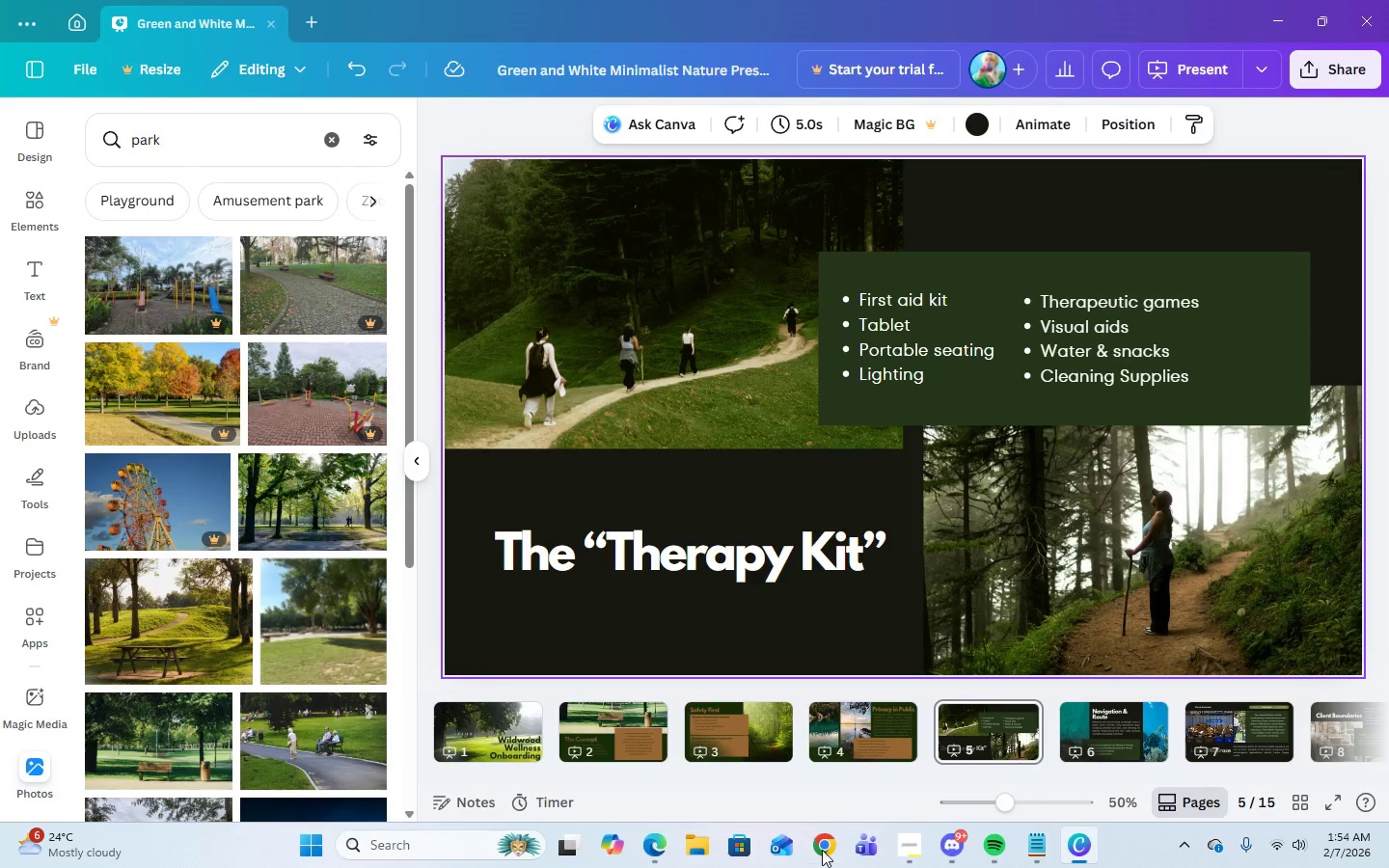 
mouse_move([830, 819])
 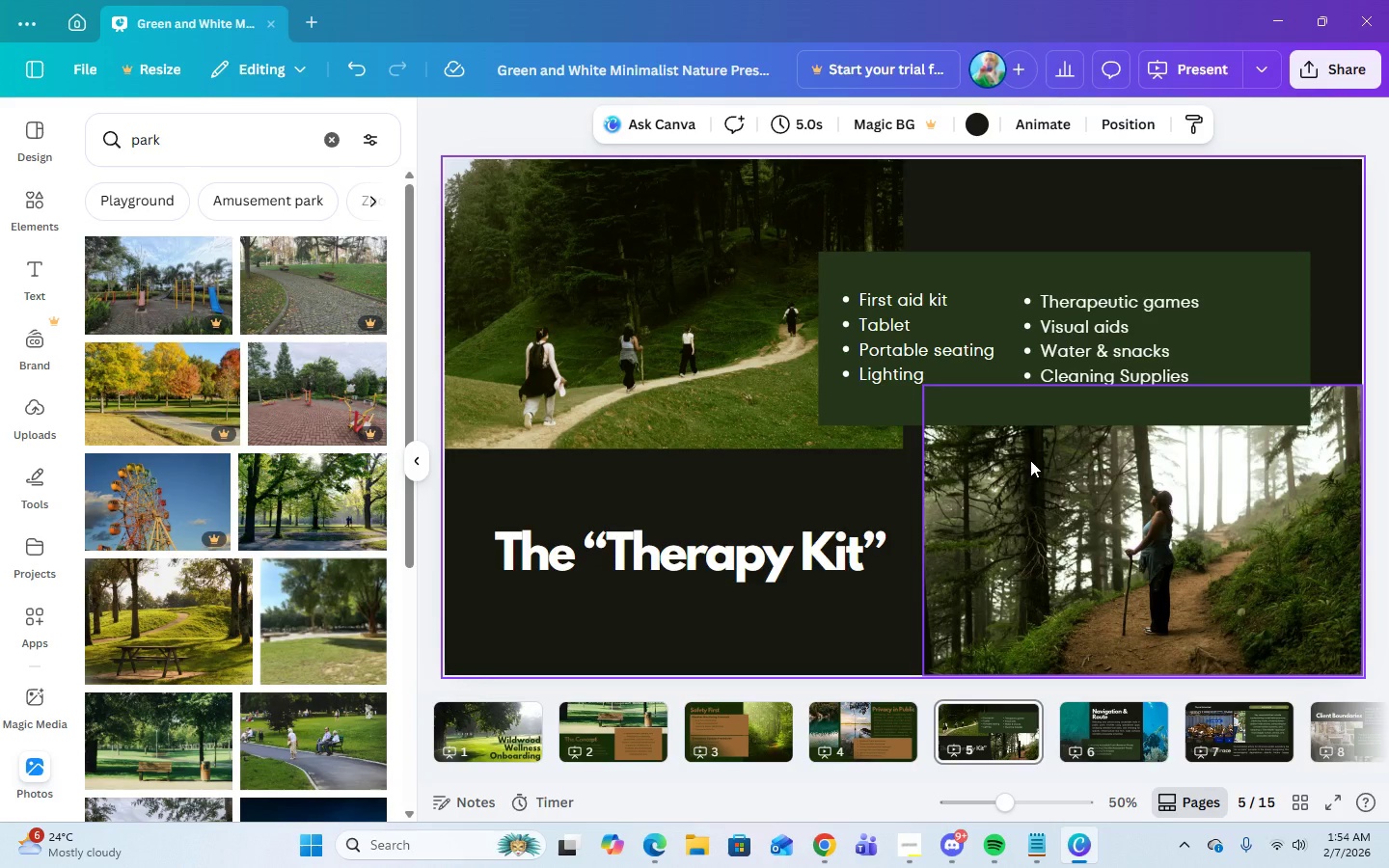 
wait(6.94)
 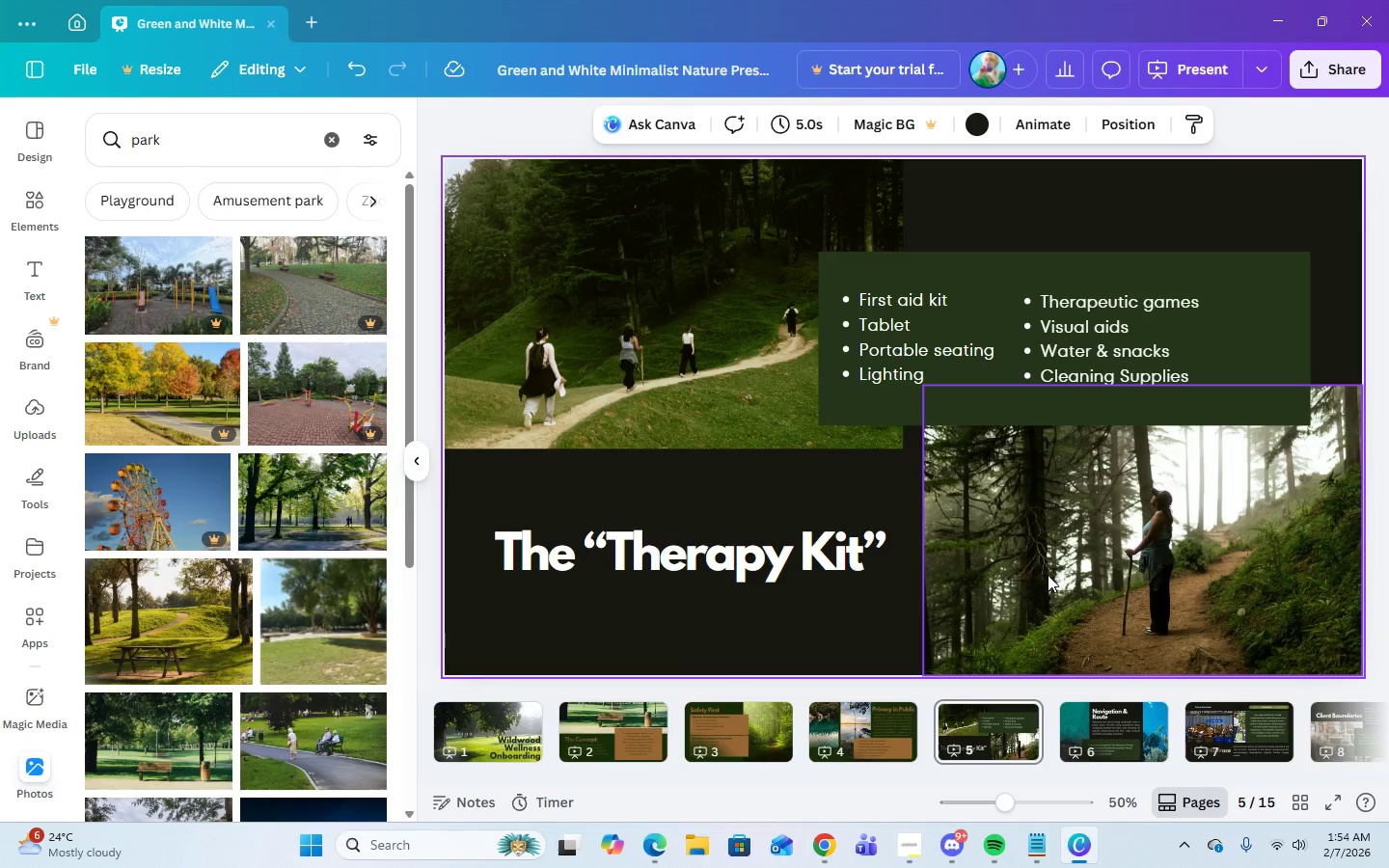 
left_click([1060, 230])
 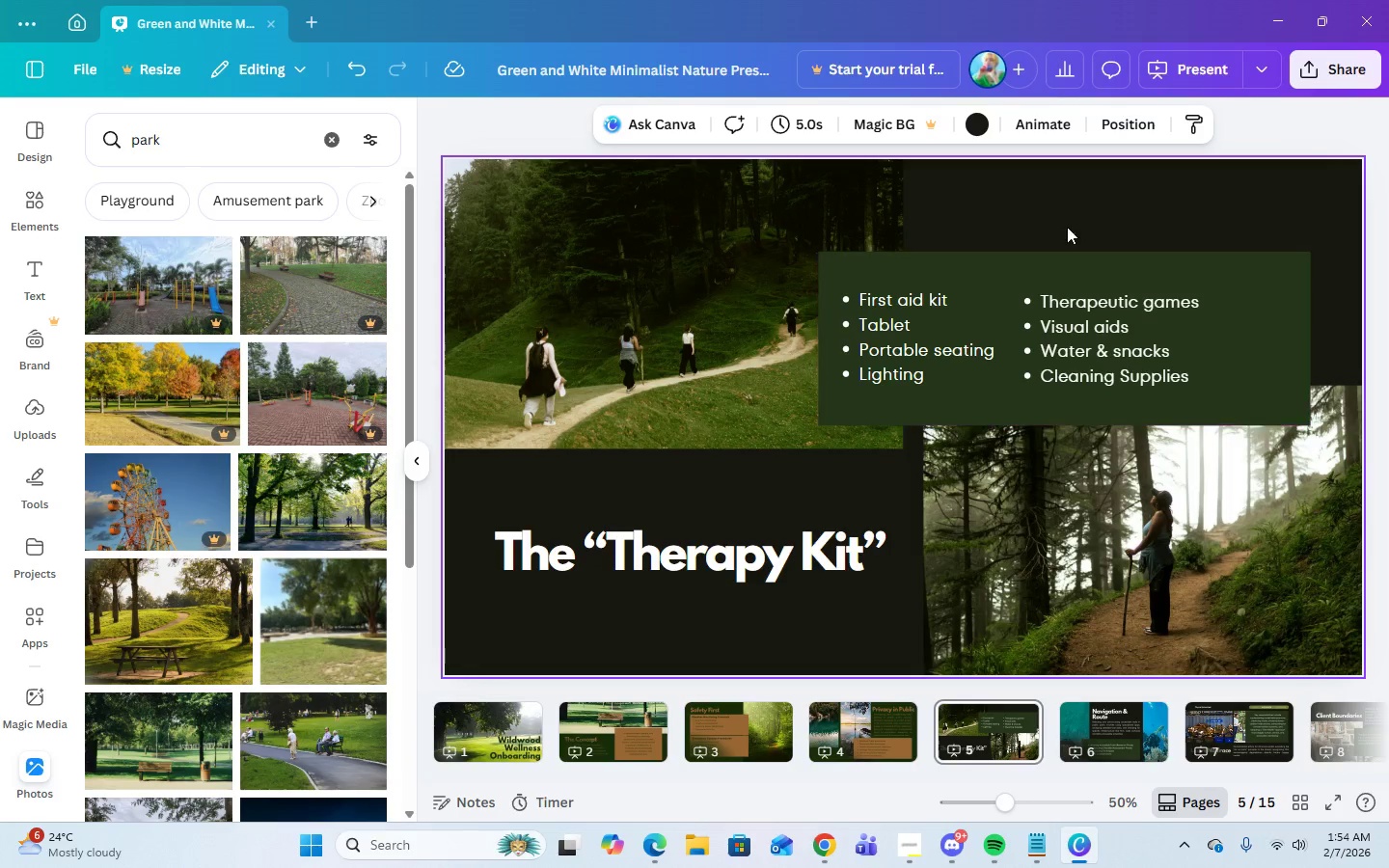 
left_click([976, 131])
 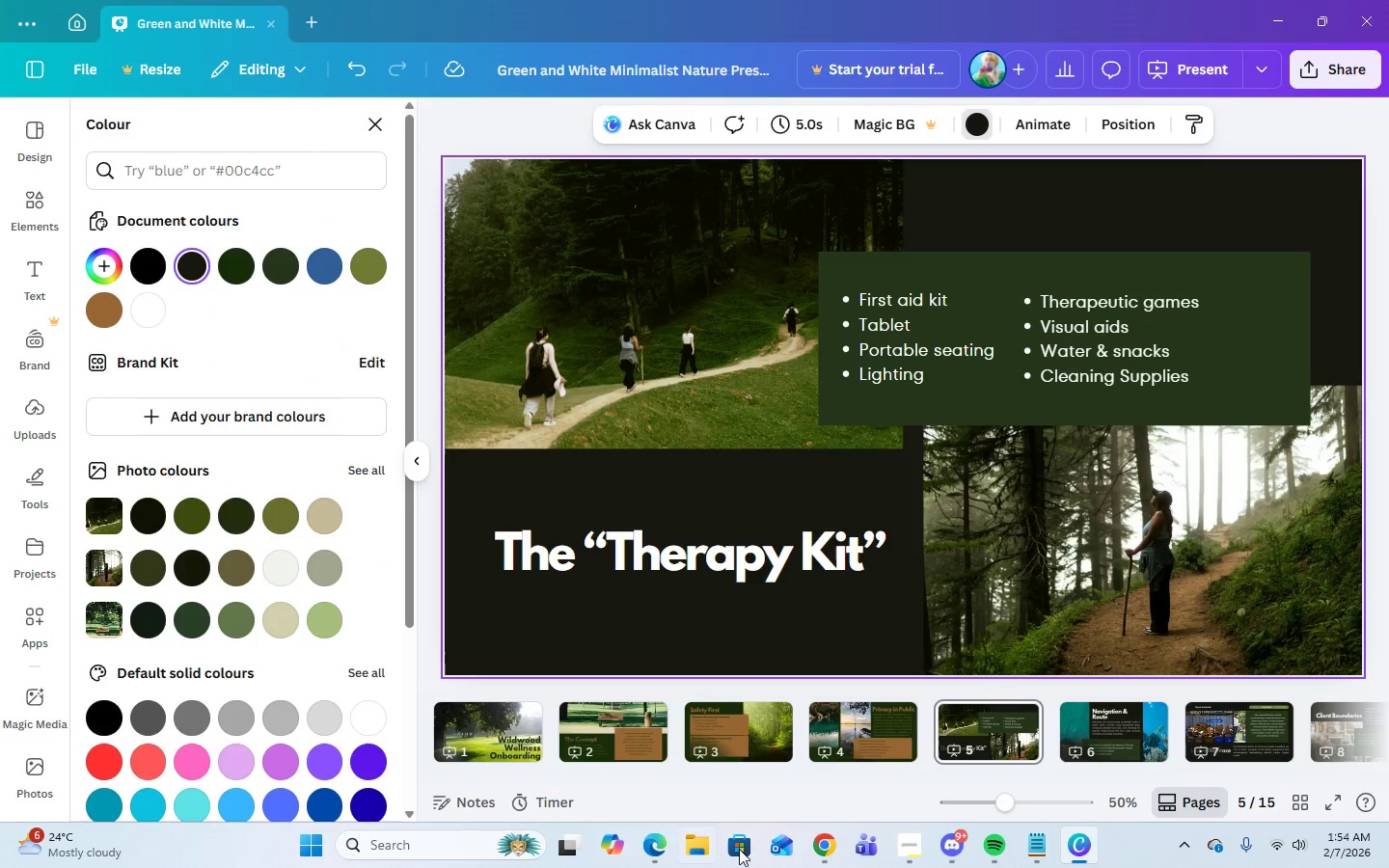 
left_click([806, 846])
 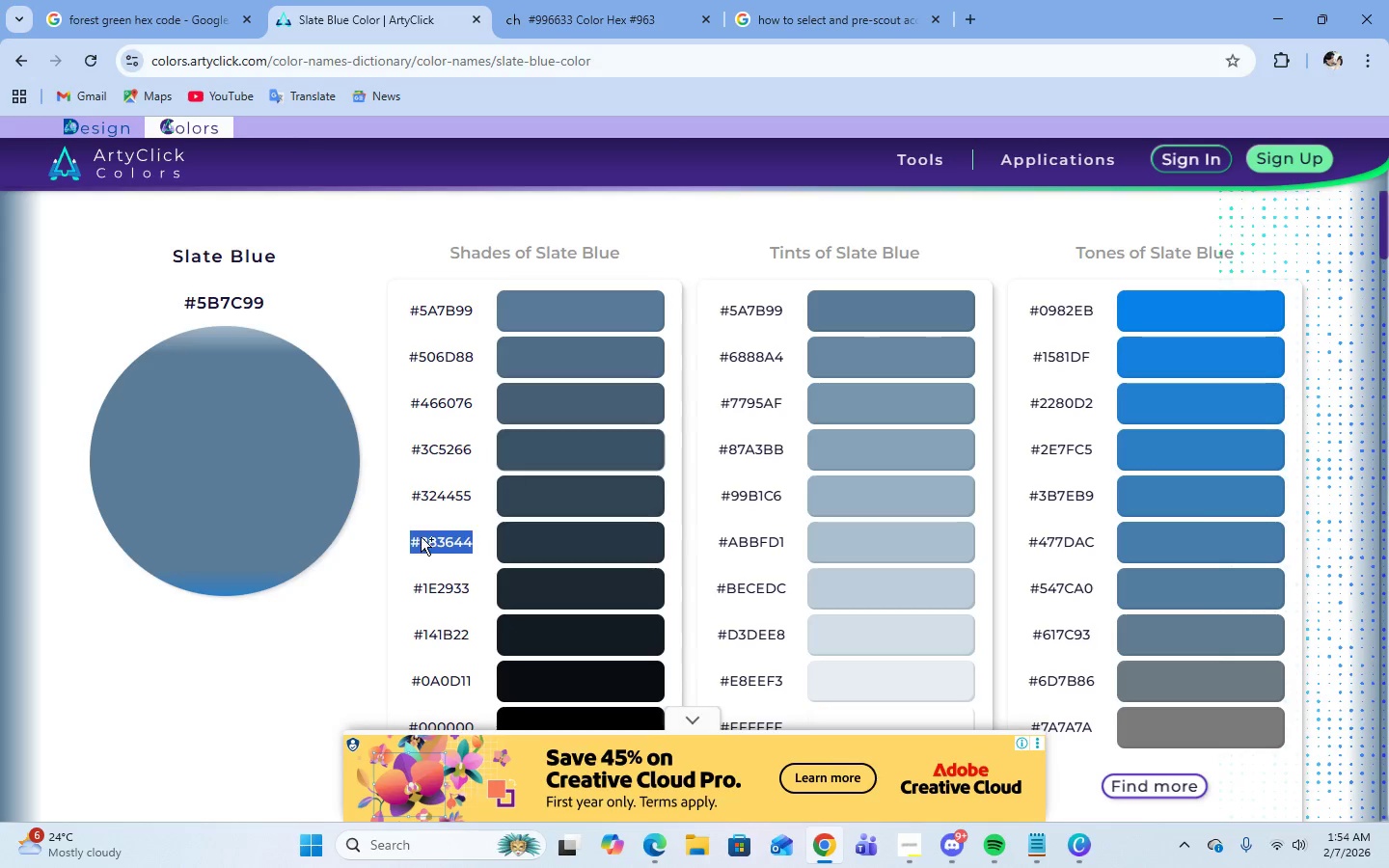 
right_click([420, 542])
 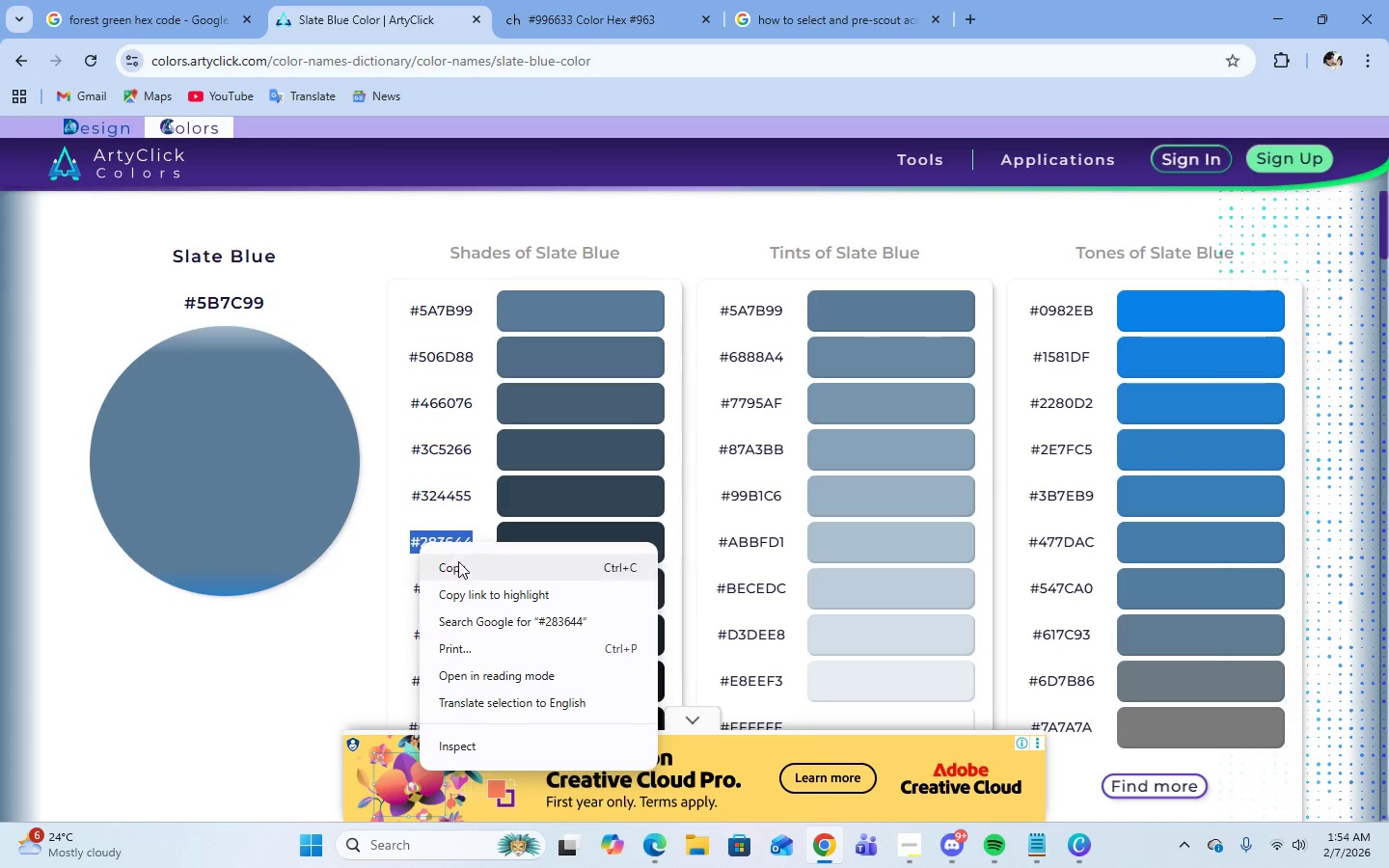 
left_click([457, 571])
 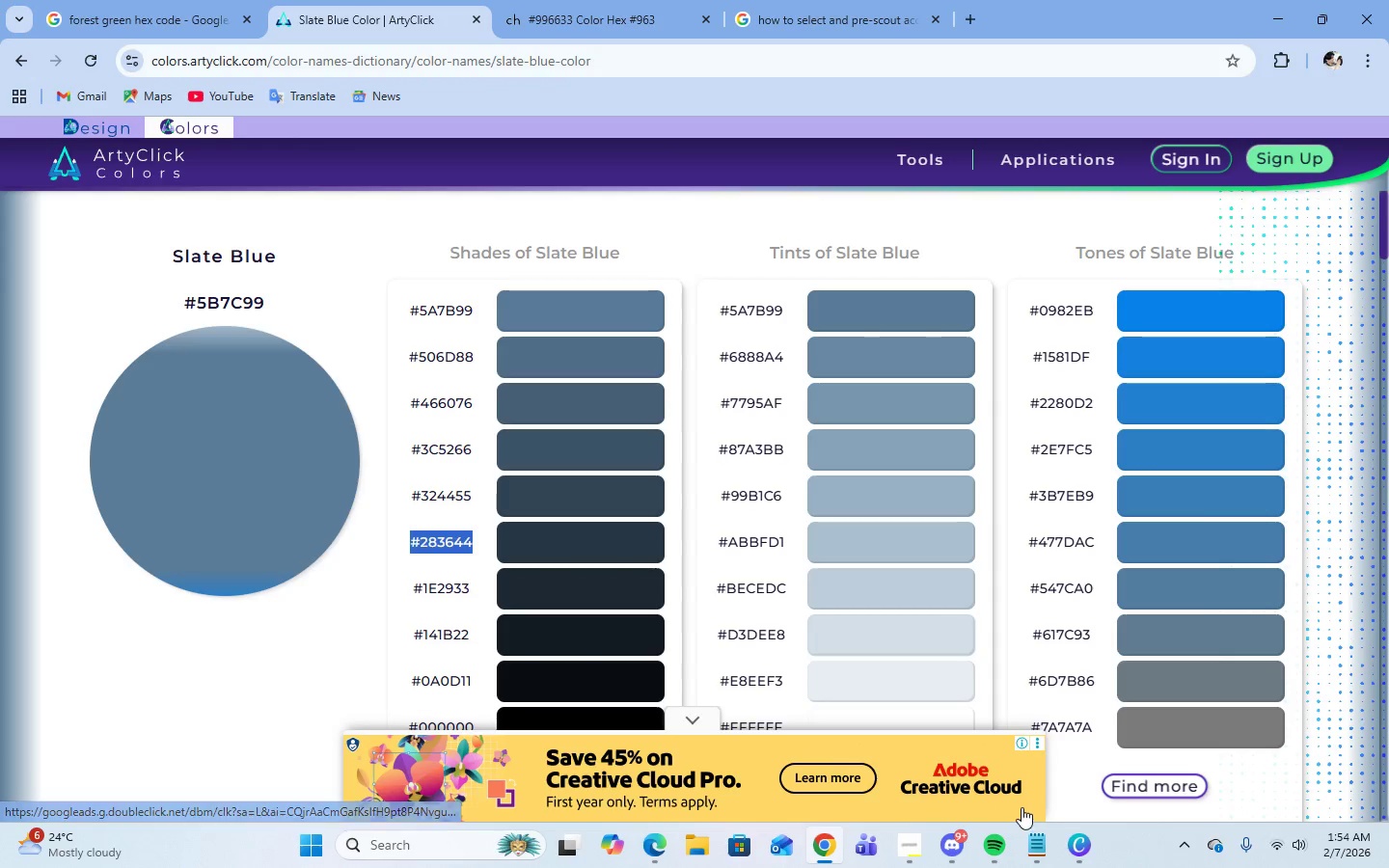 
wait(5.19)
 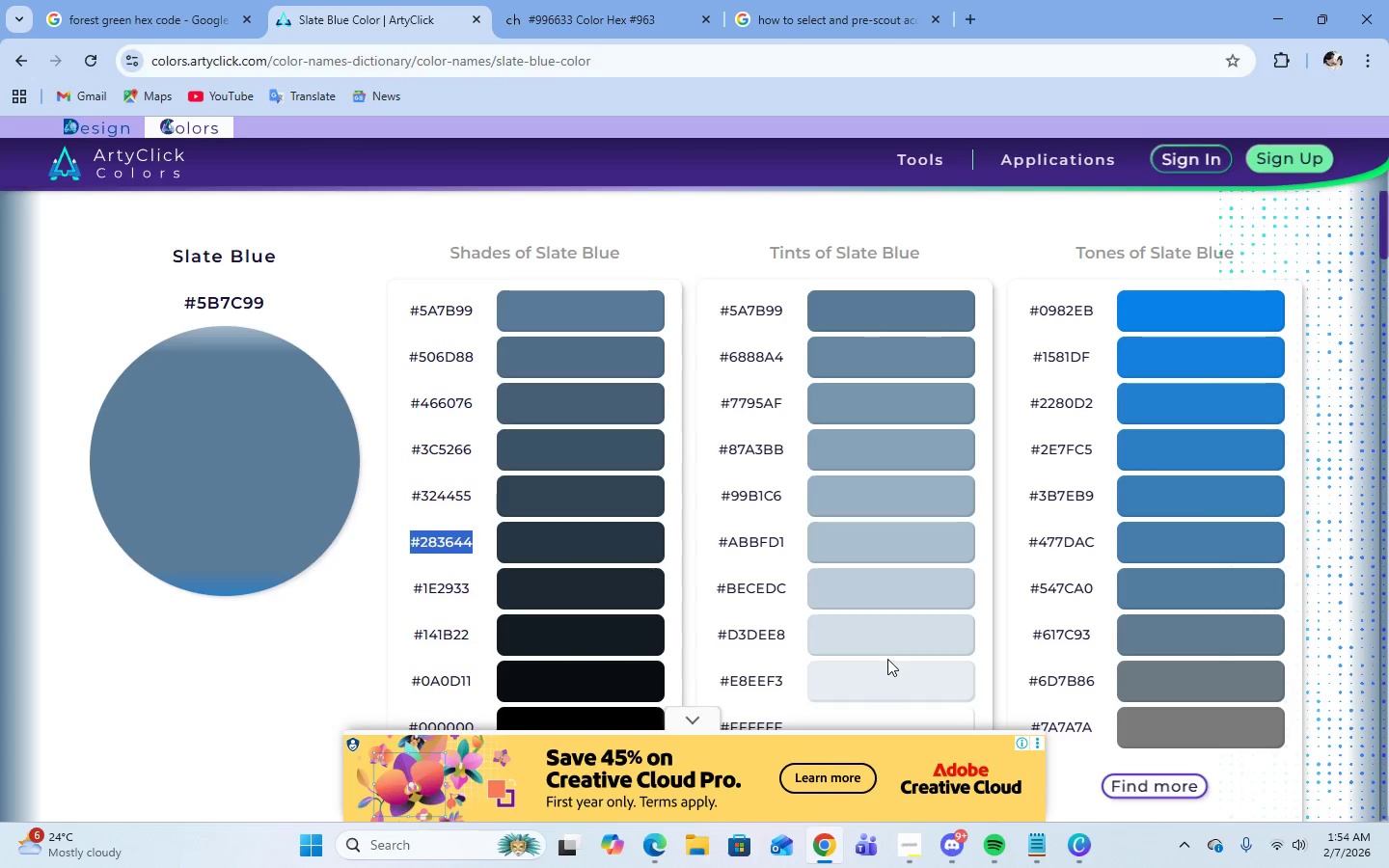 
left_click([1088, 843])
 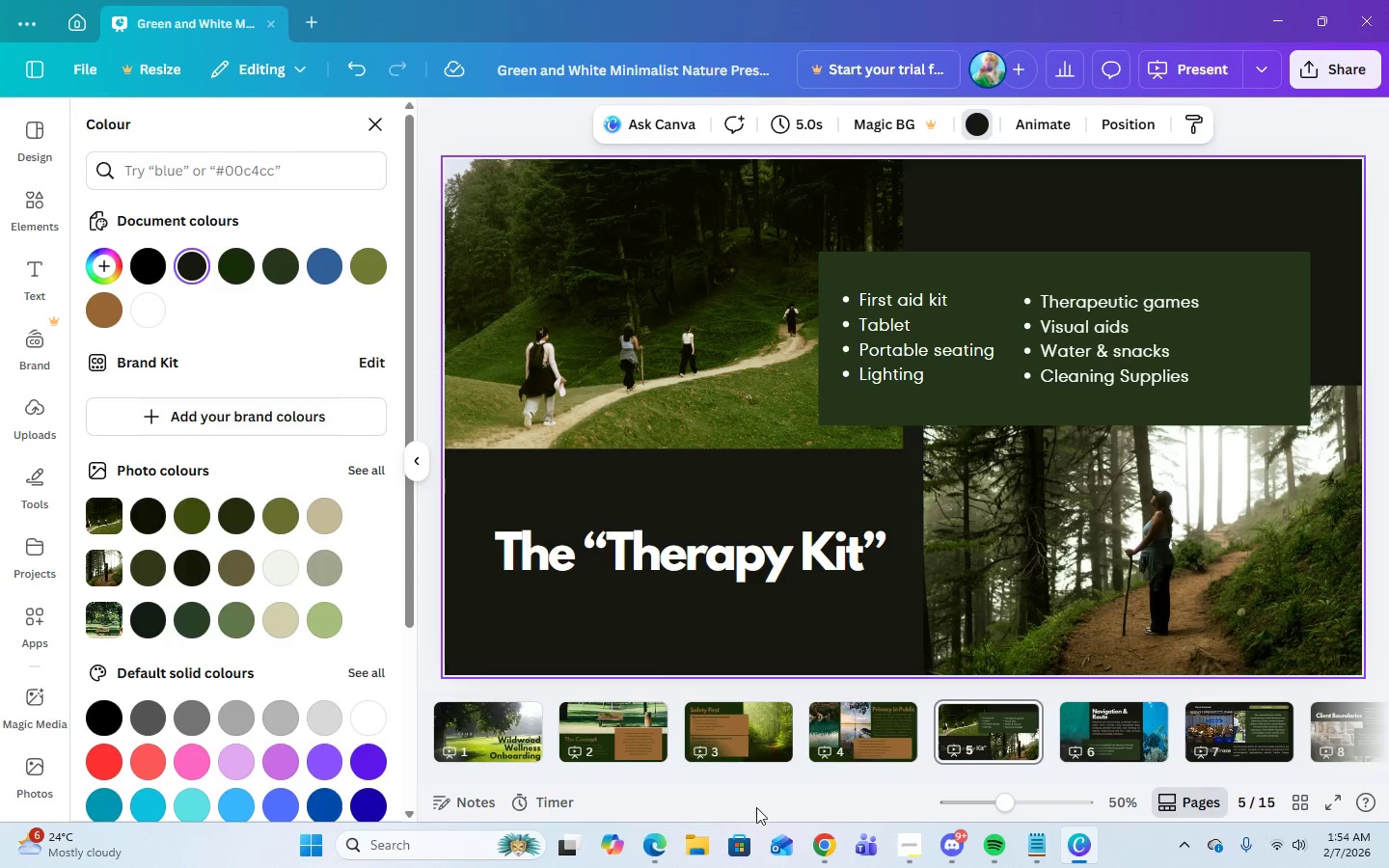 
left_click([834, 841])
 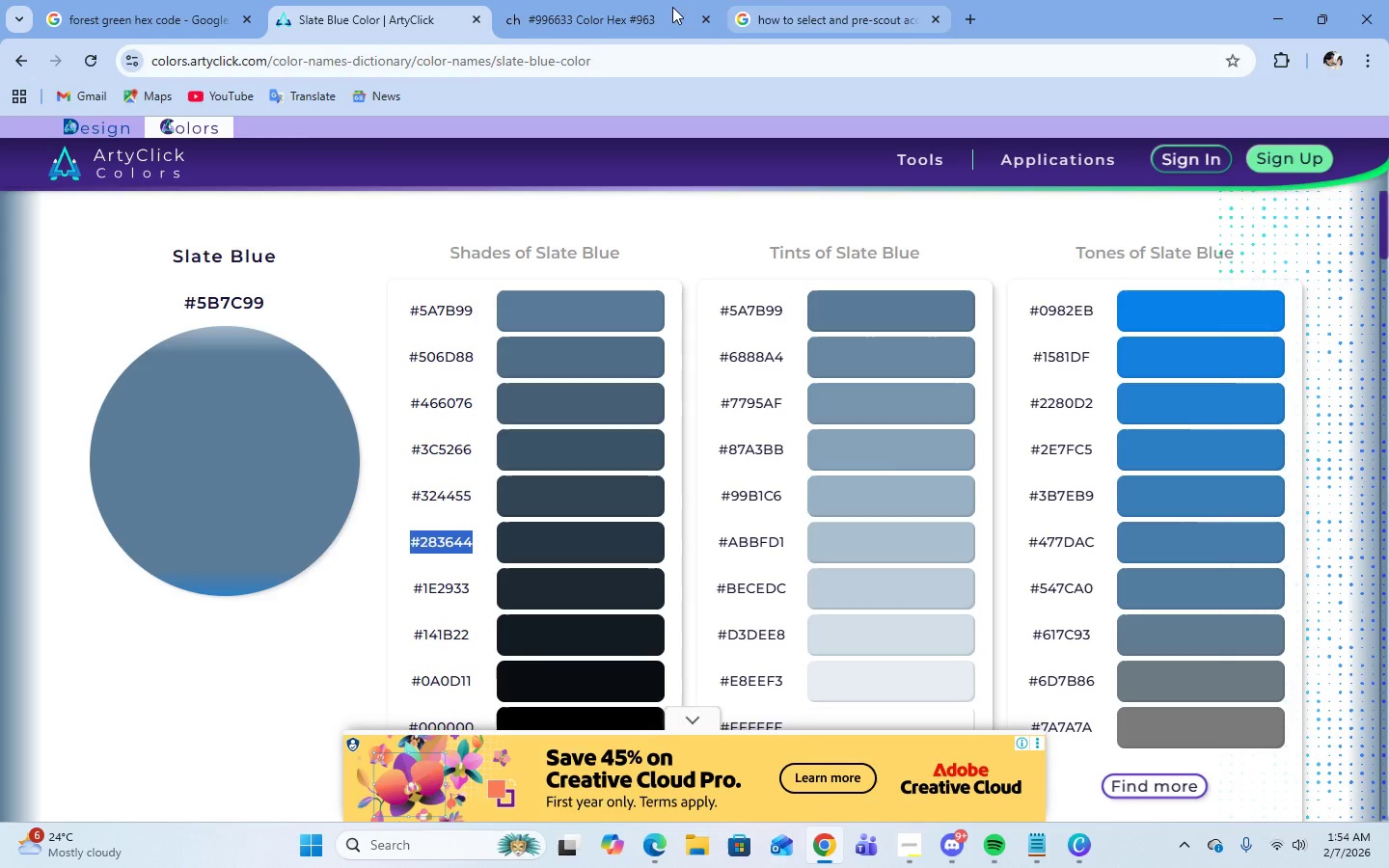 
left_click([634, 12])
 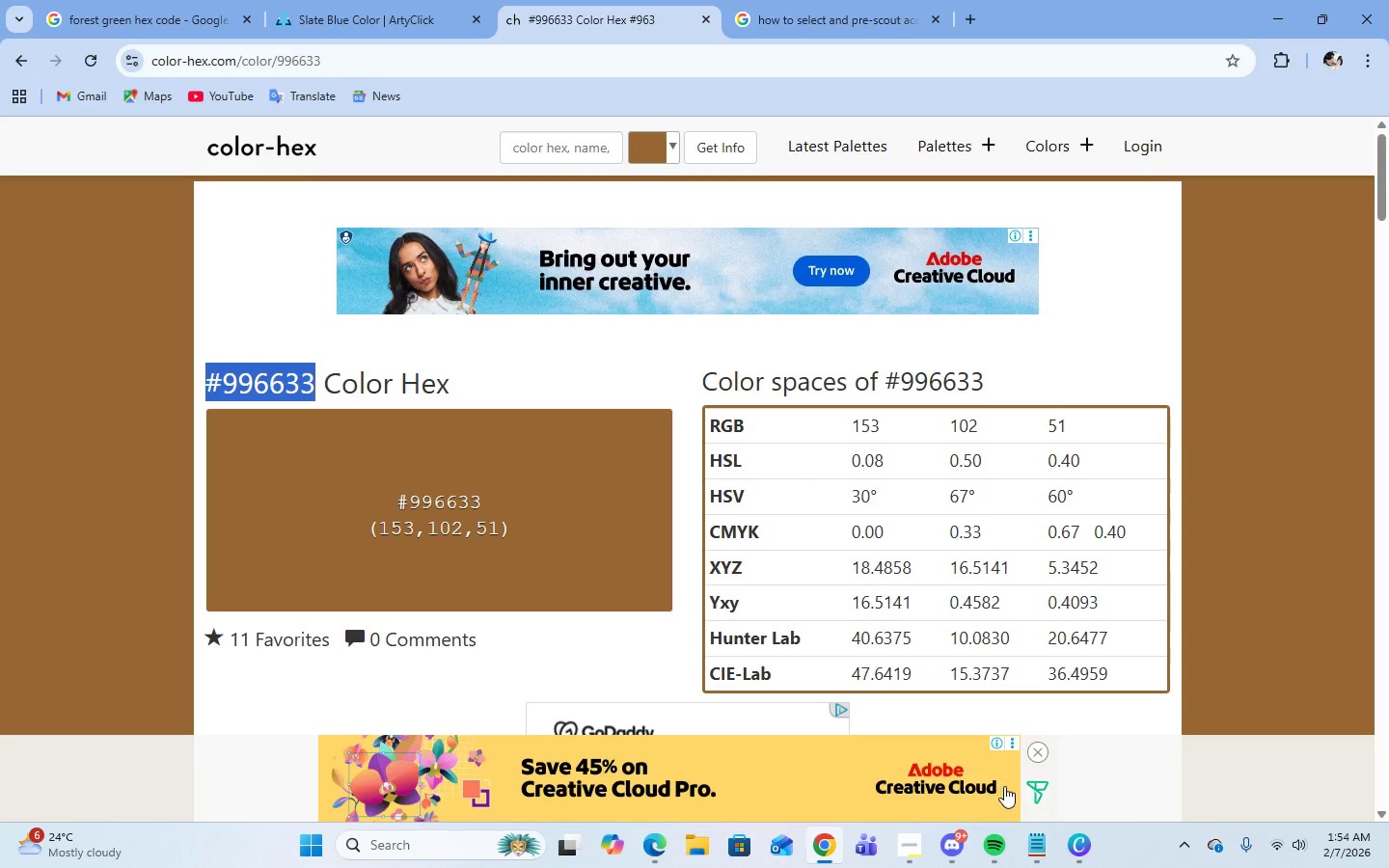 
left_click([1078, 838])
 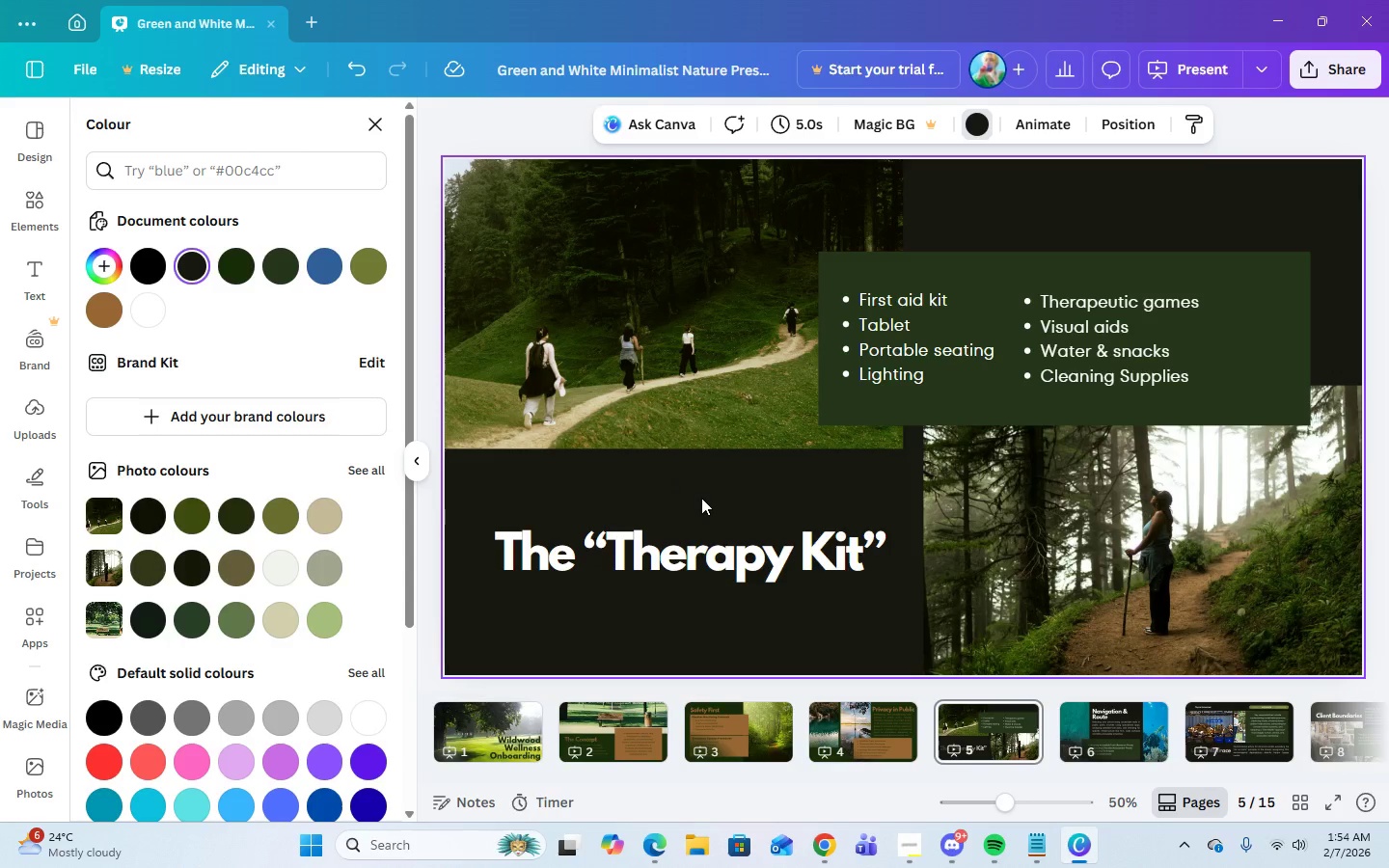 
wait(5.78)
 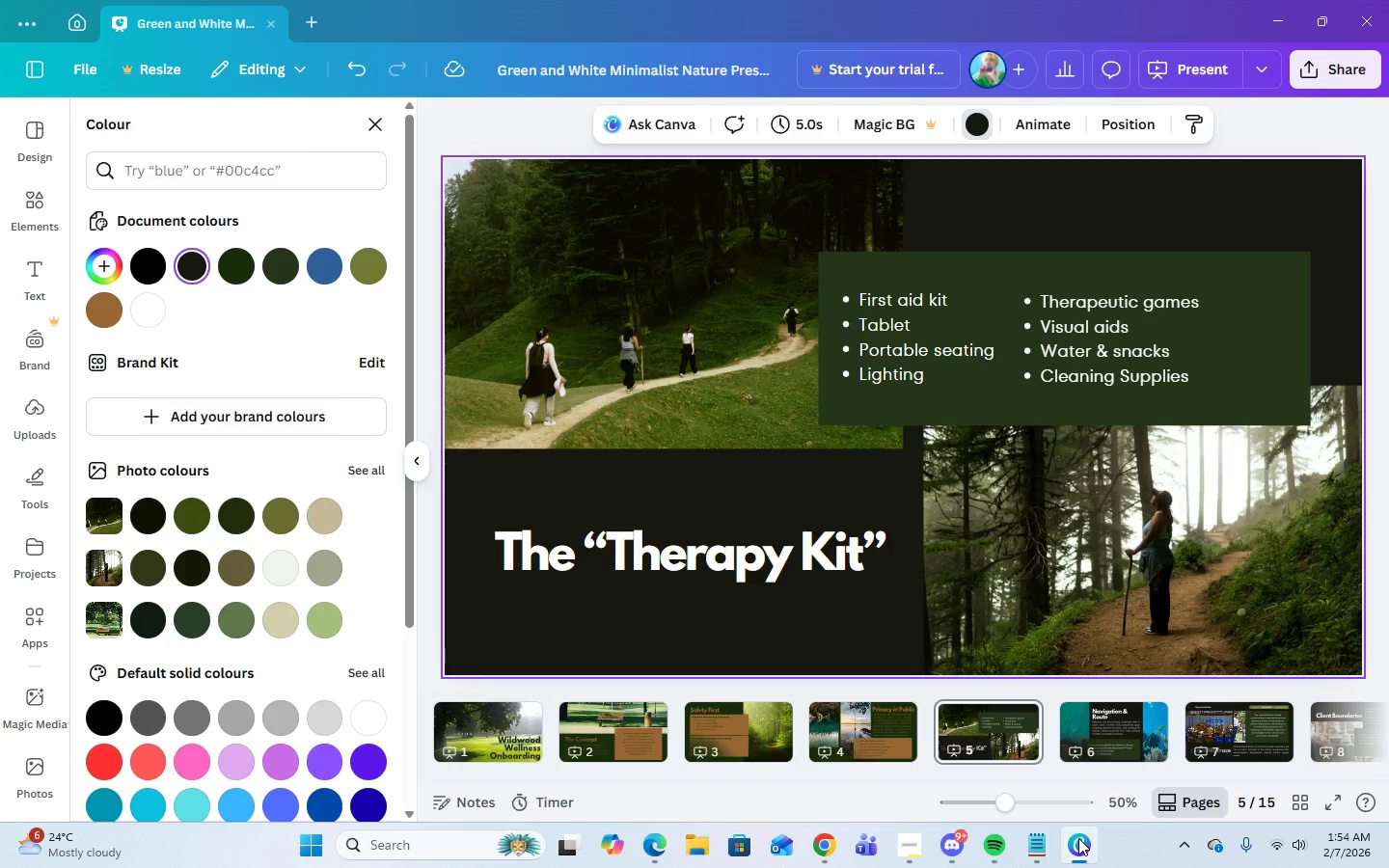 
left_click([700, 498])
 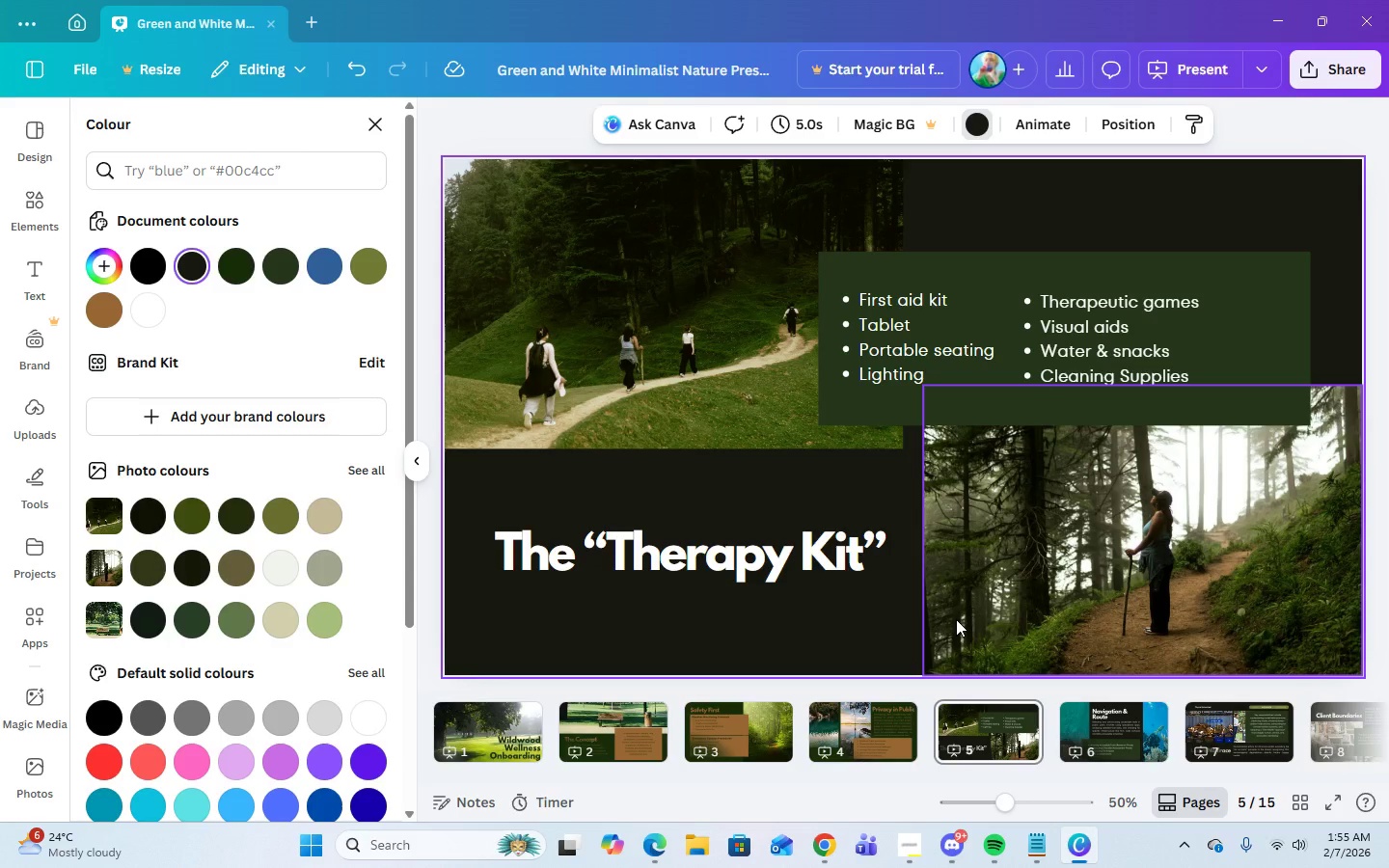 
wait(17.38)
 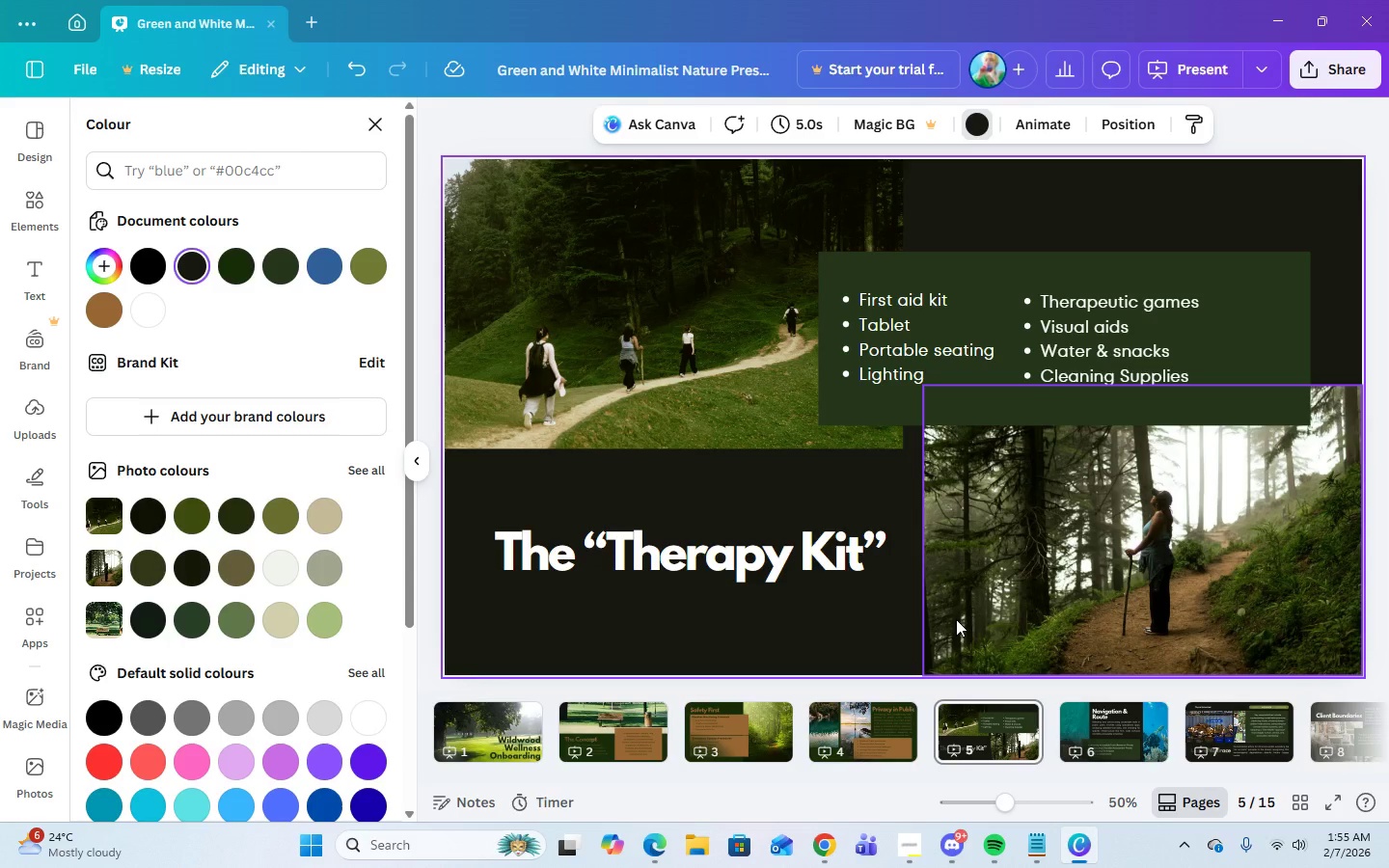 
left_click([608, 260])
 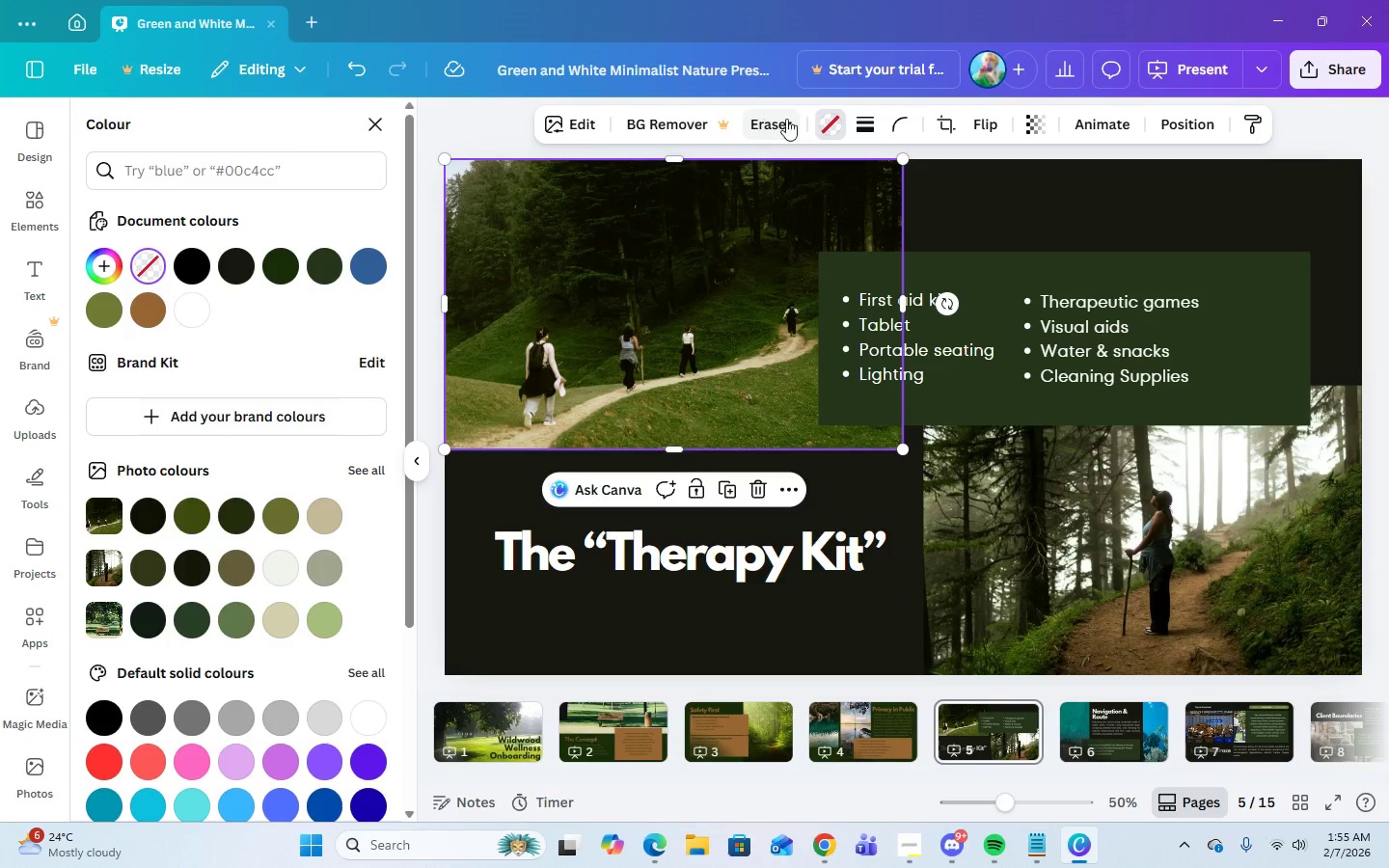 
left_click([831, 124])
 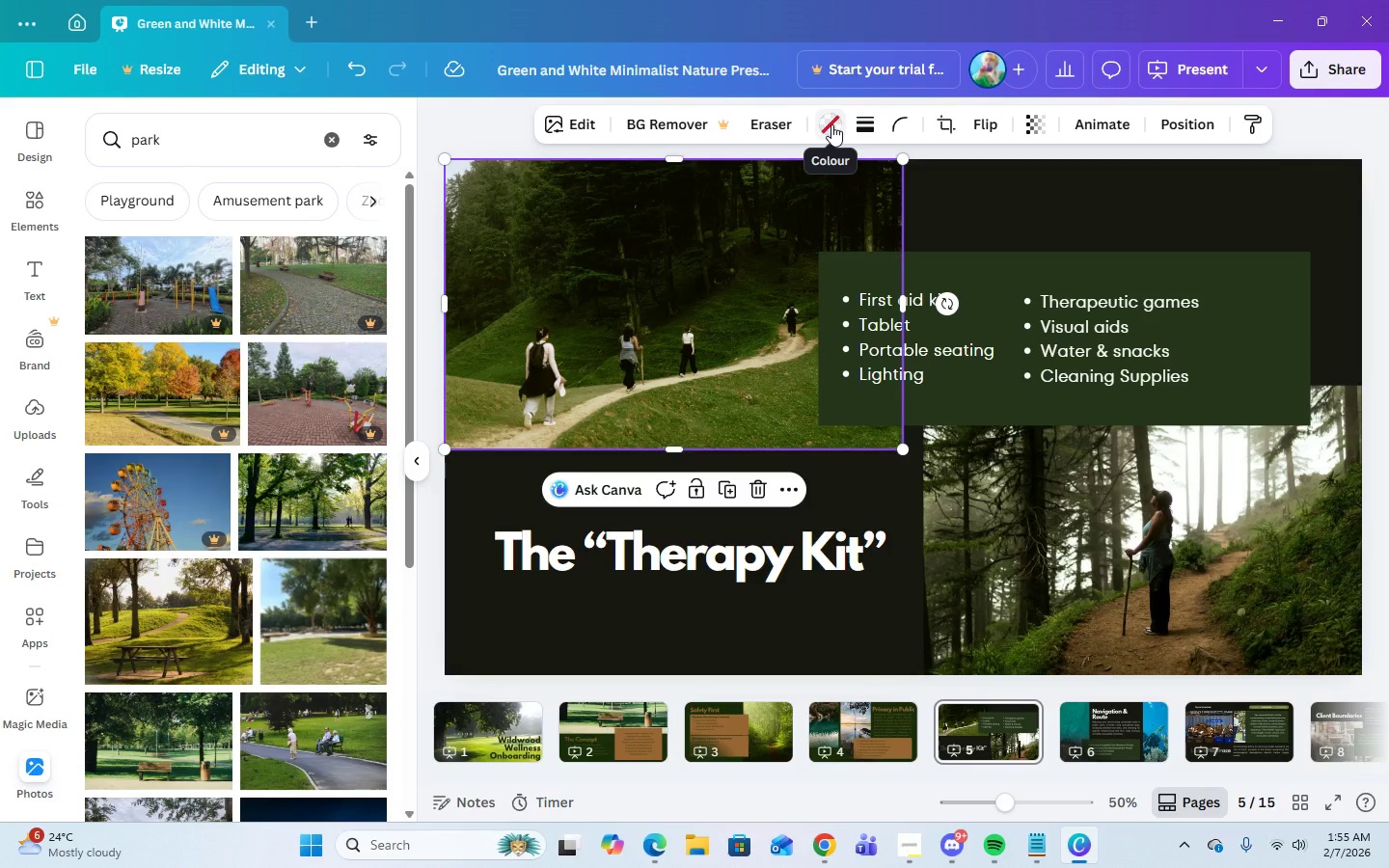 
left_click([831, 124])
 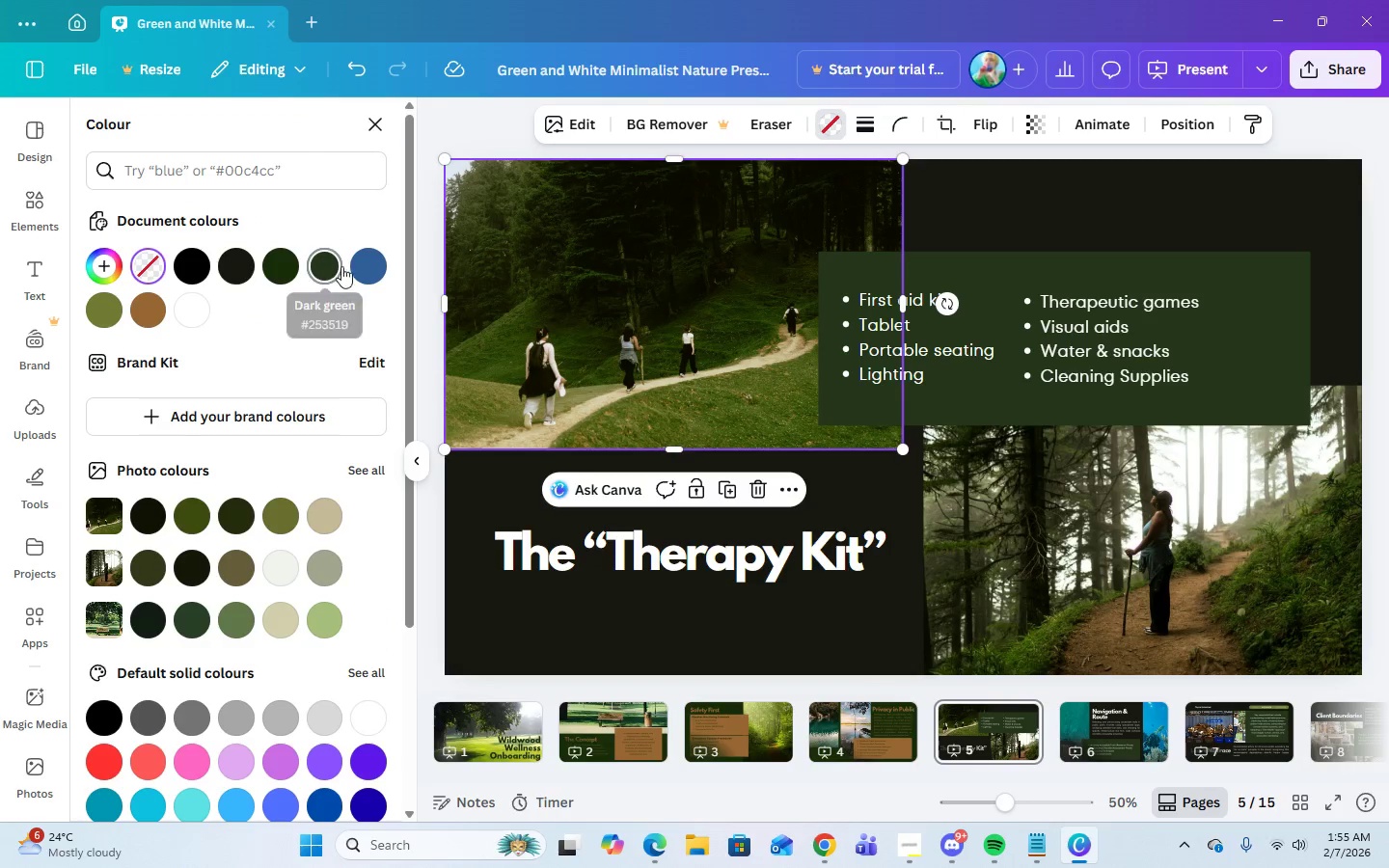 
left_click([357, 267])
 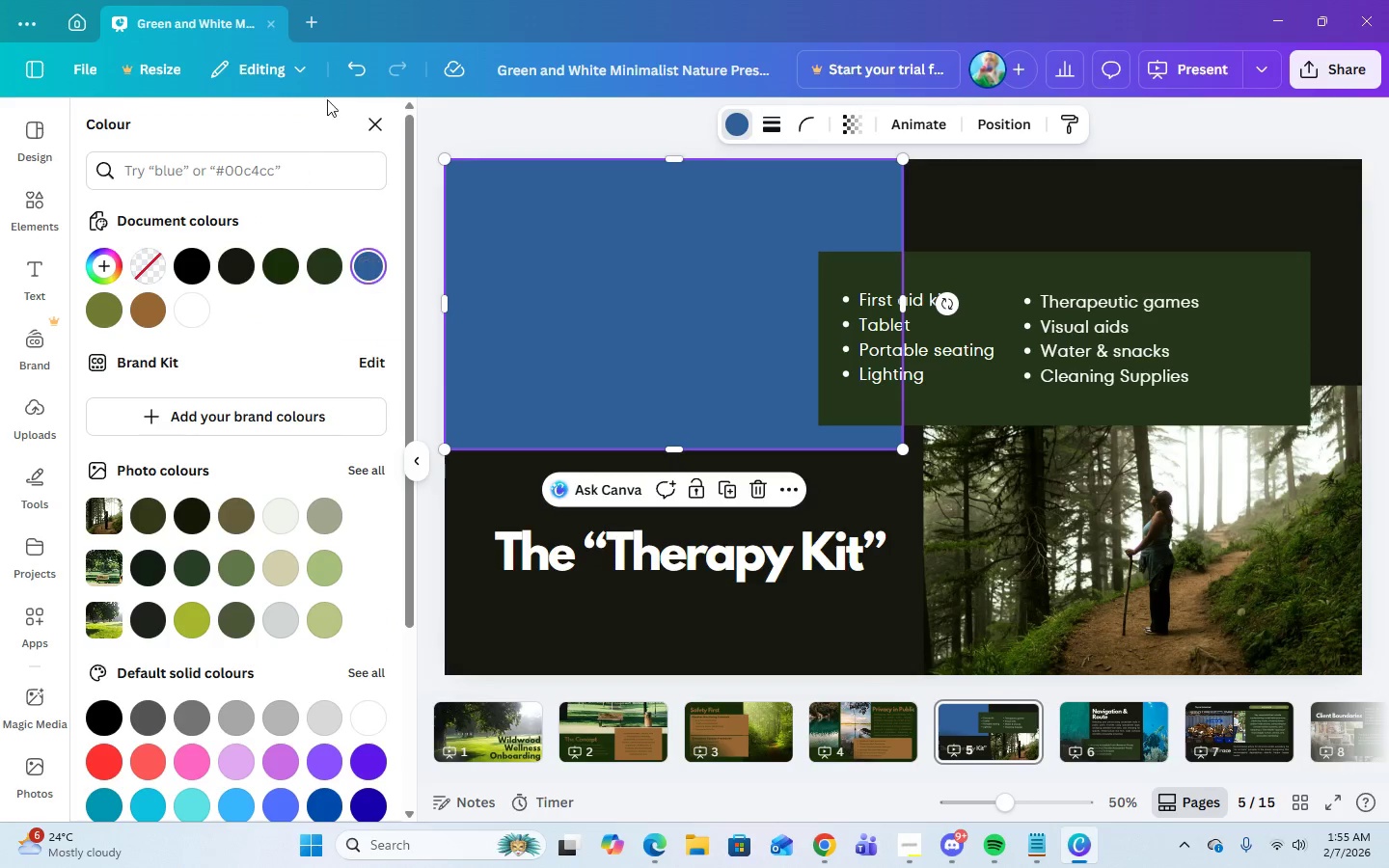 
left_click([358, 66])
 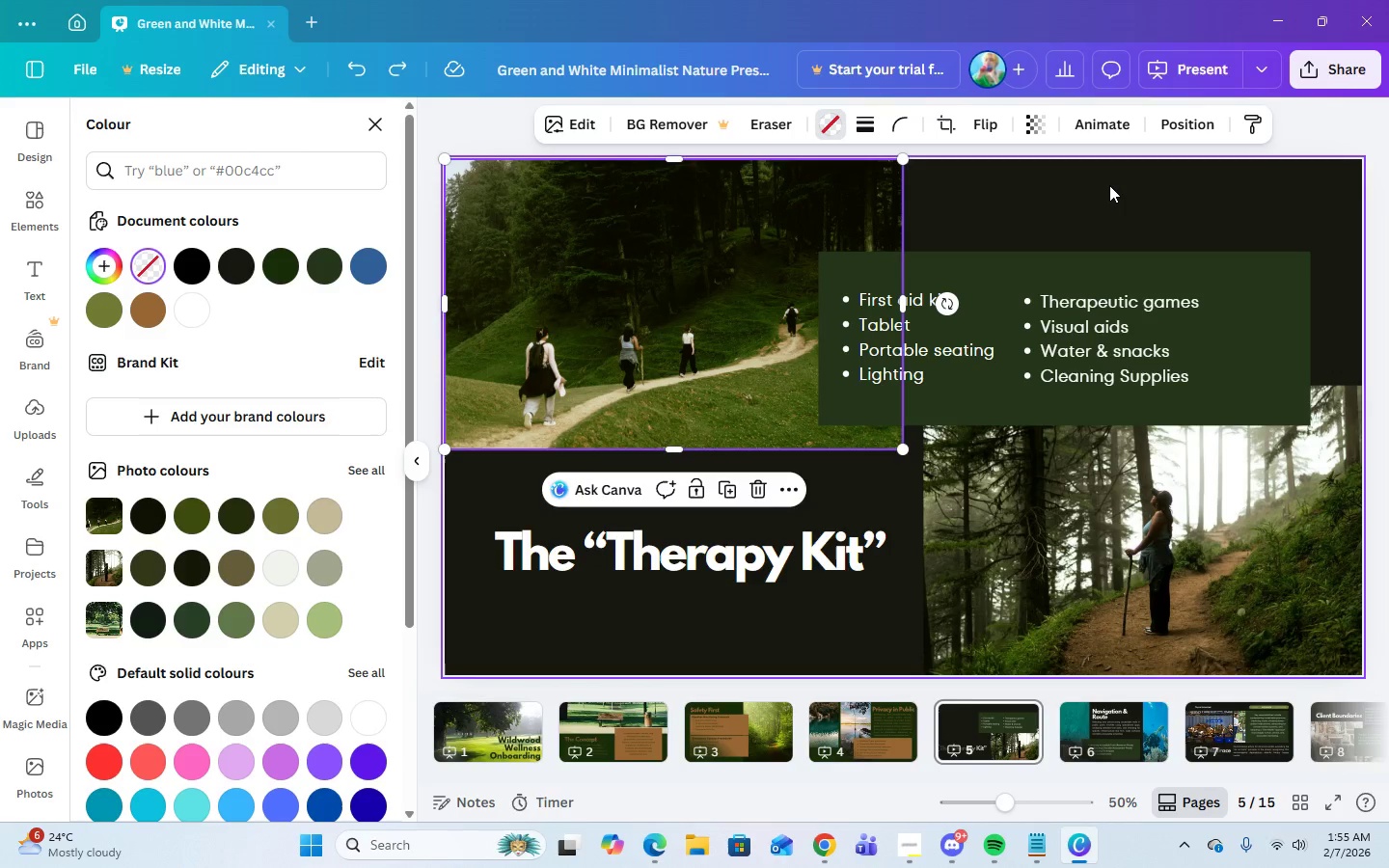 
left_click([1109, 185])
 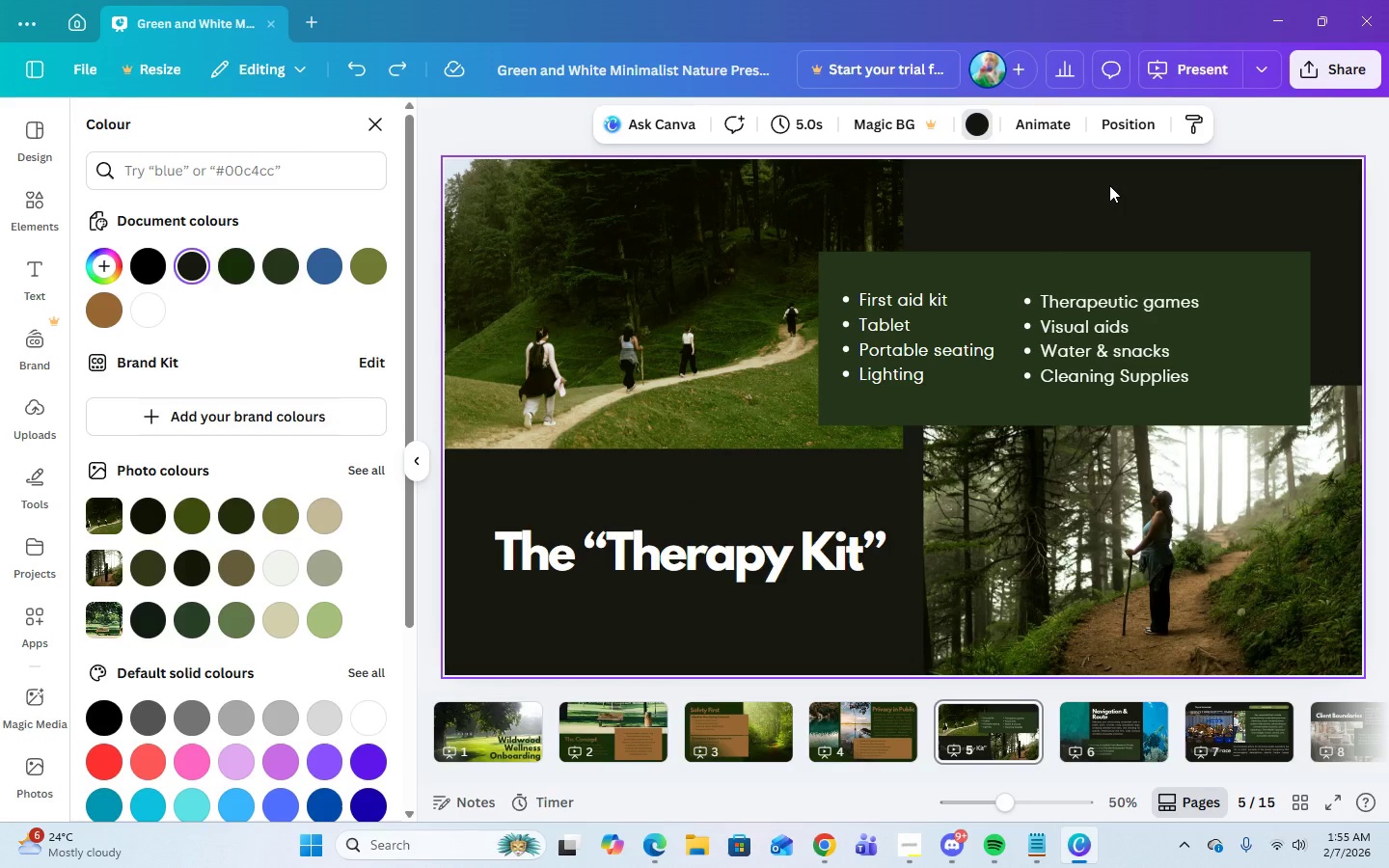 
left_click([1109, 185])
 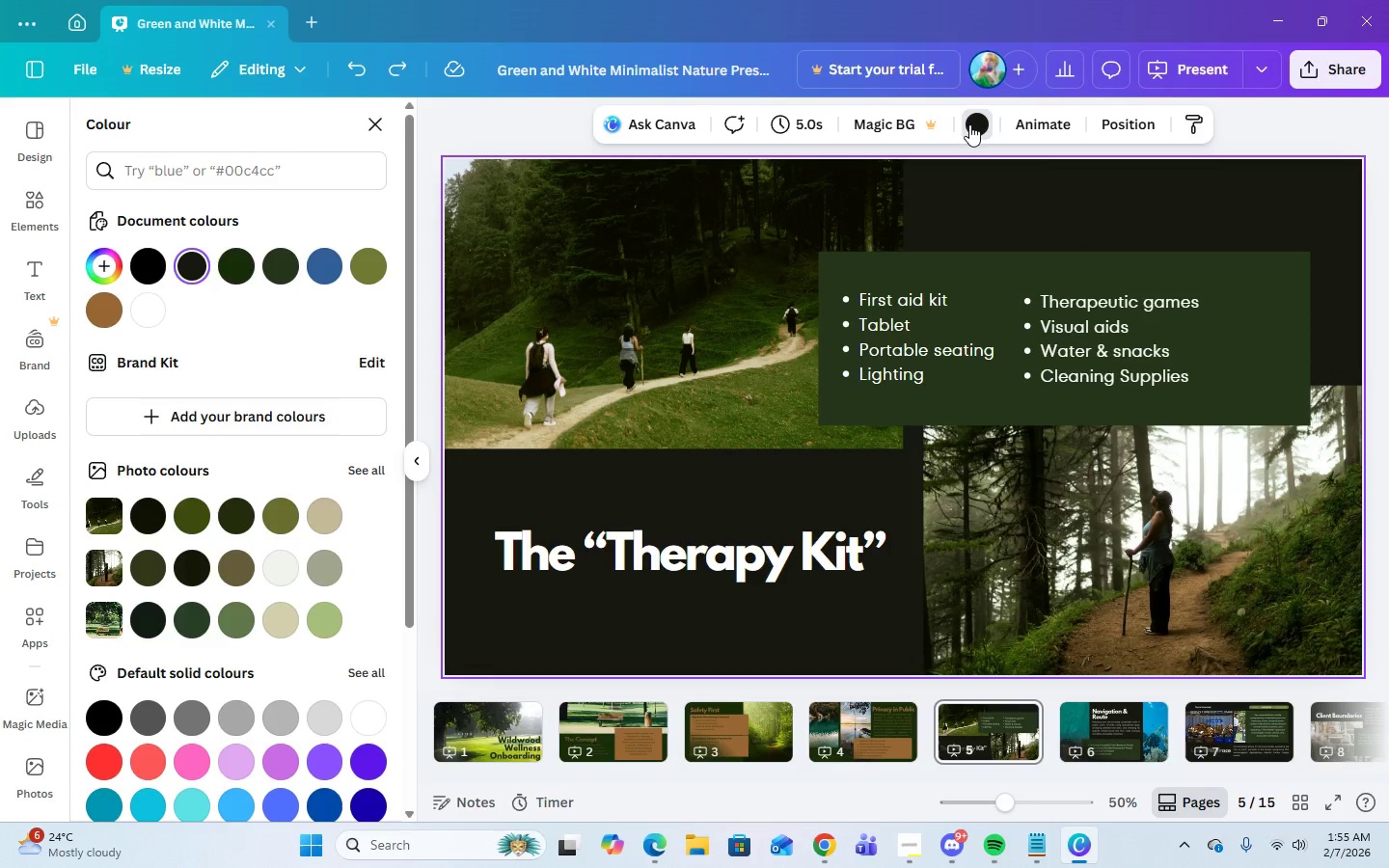 
left_click([969, 124])
 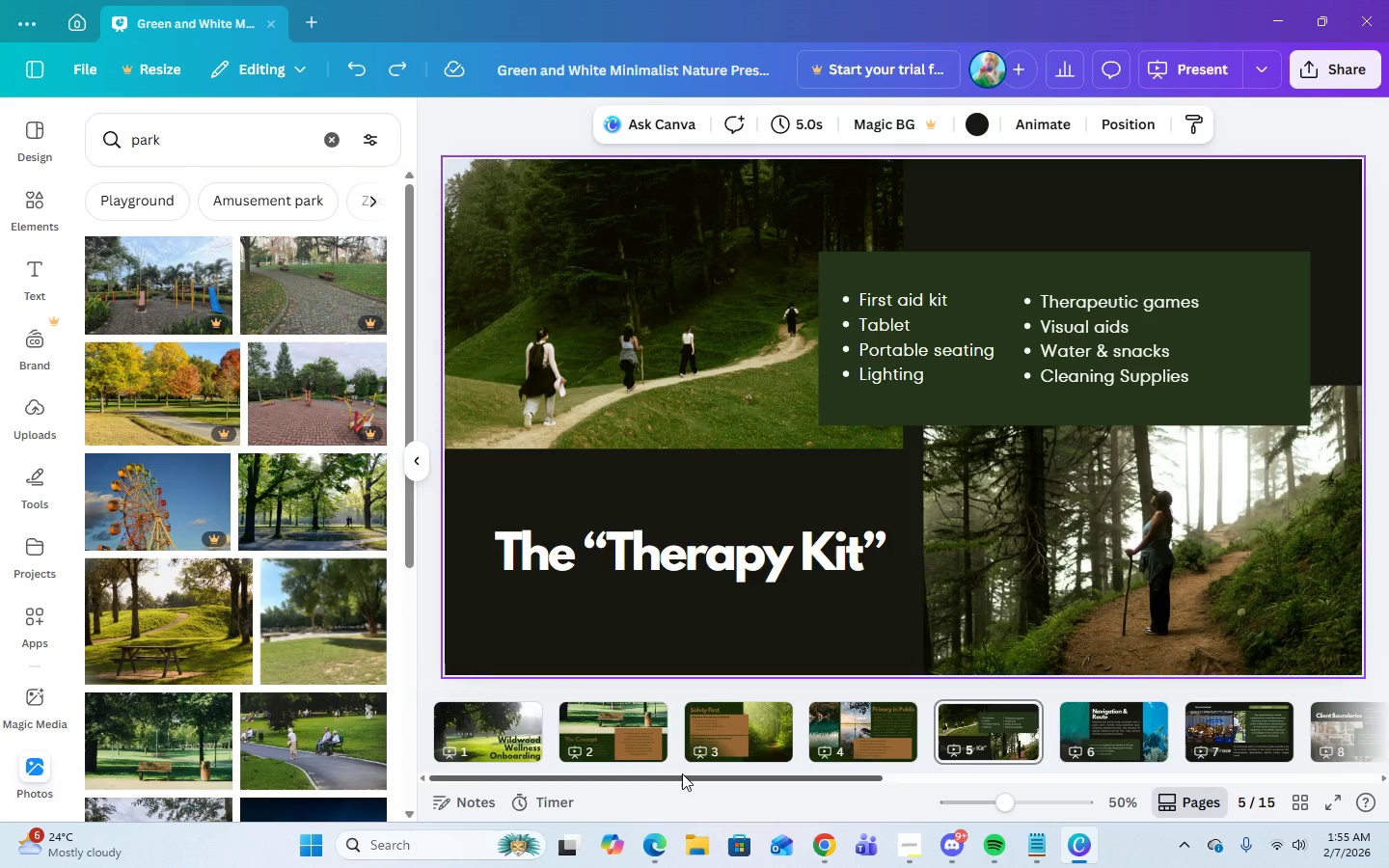 
wait(5.08)
 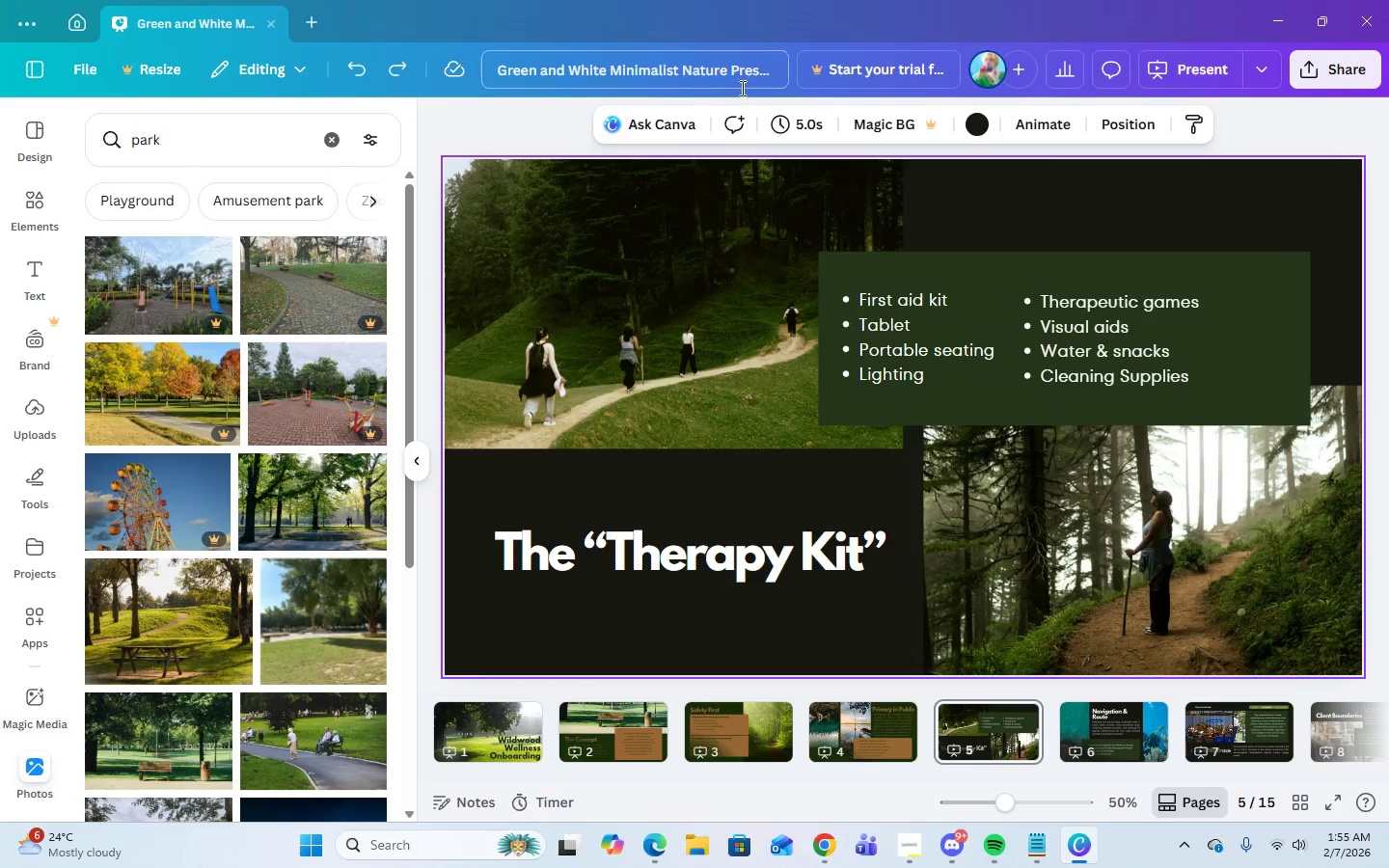 
left_click([839, 855])
 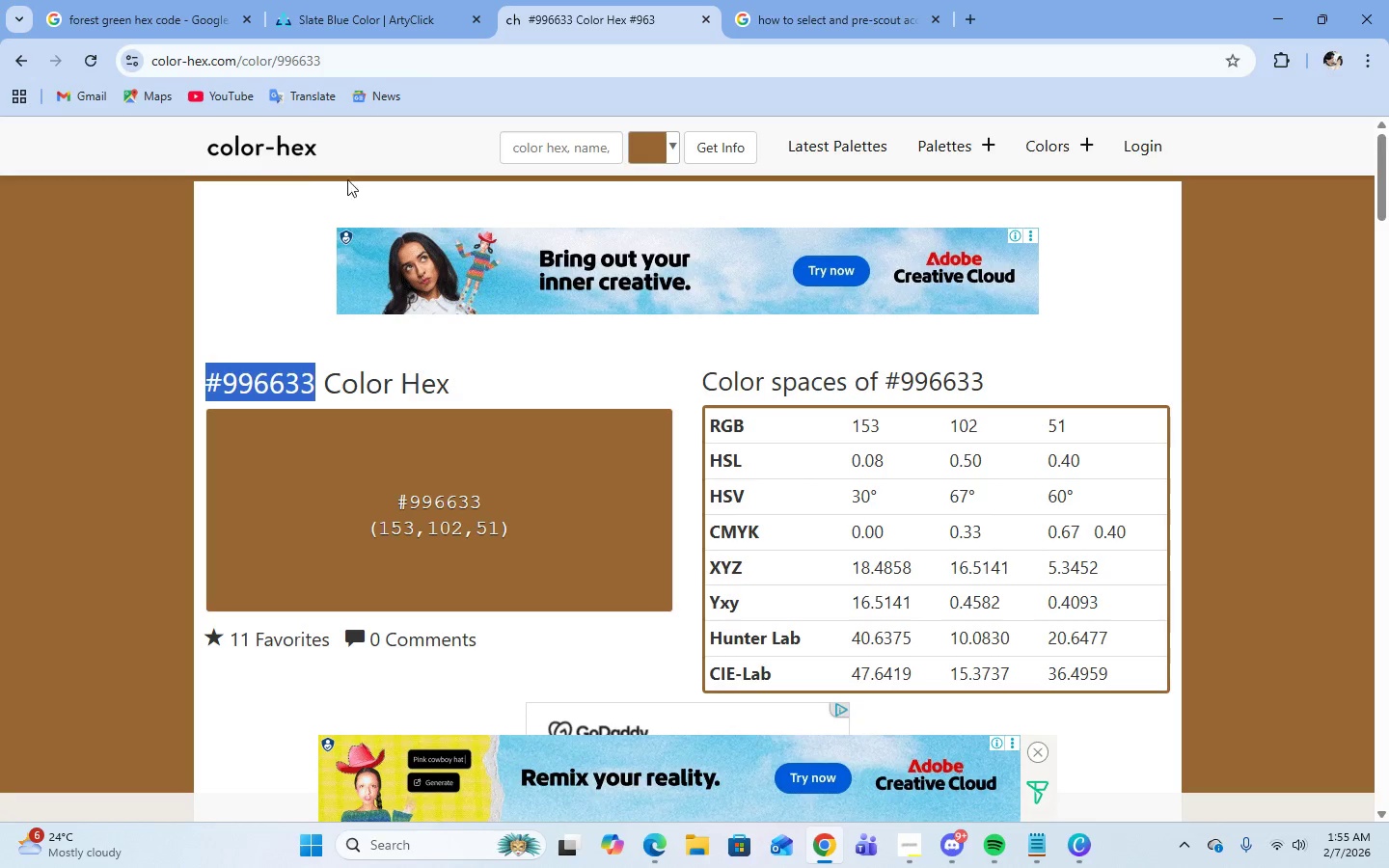 
left_click([408, 11])
 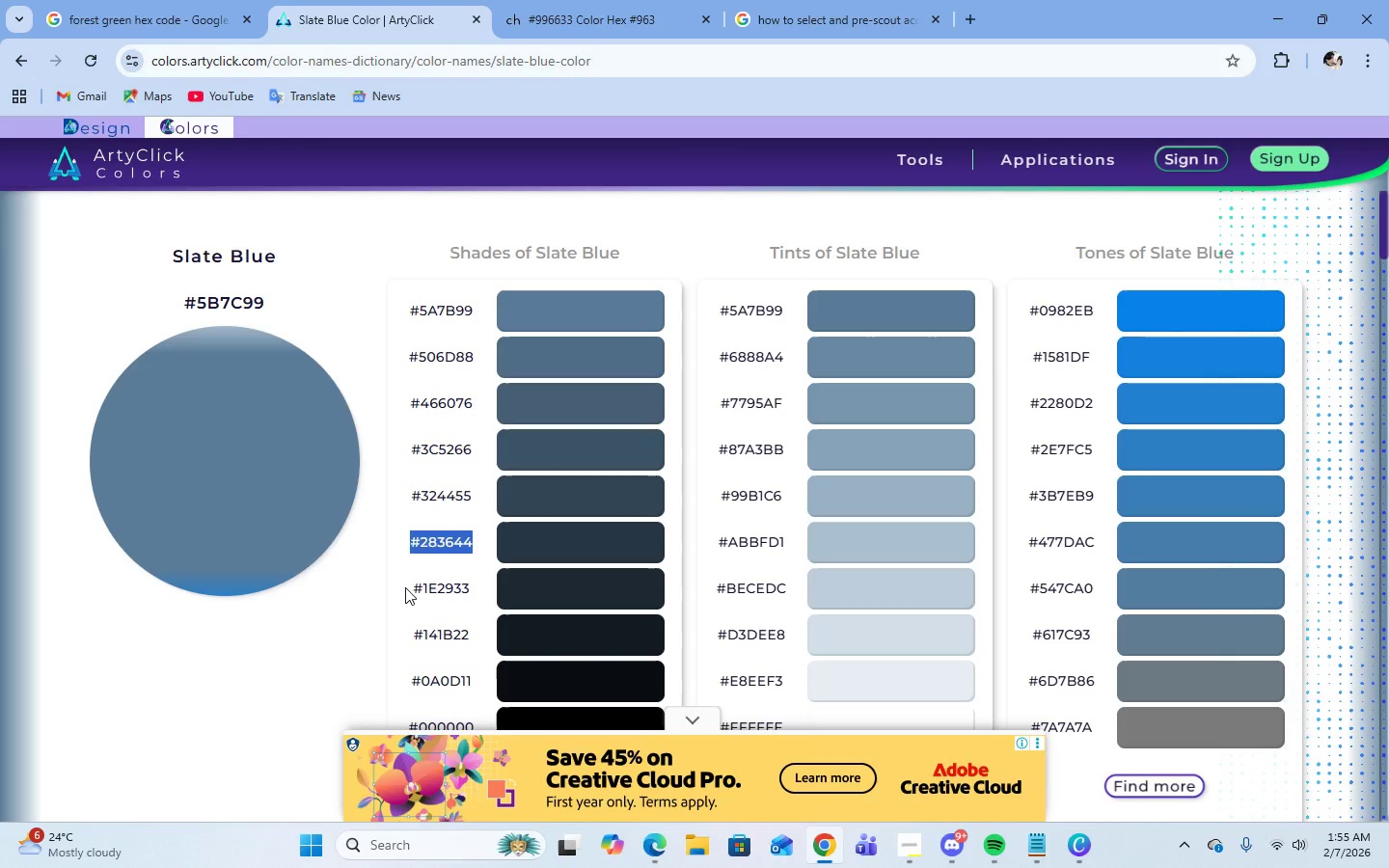 
left_click([410, 585])
 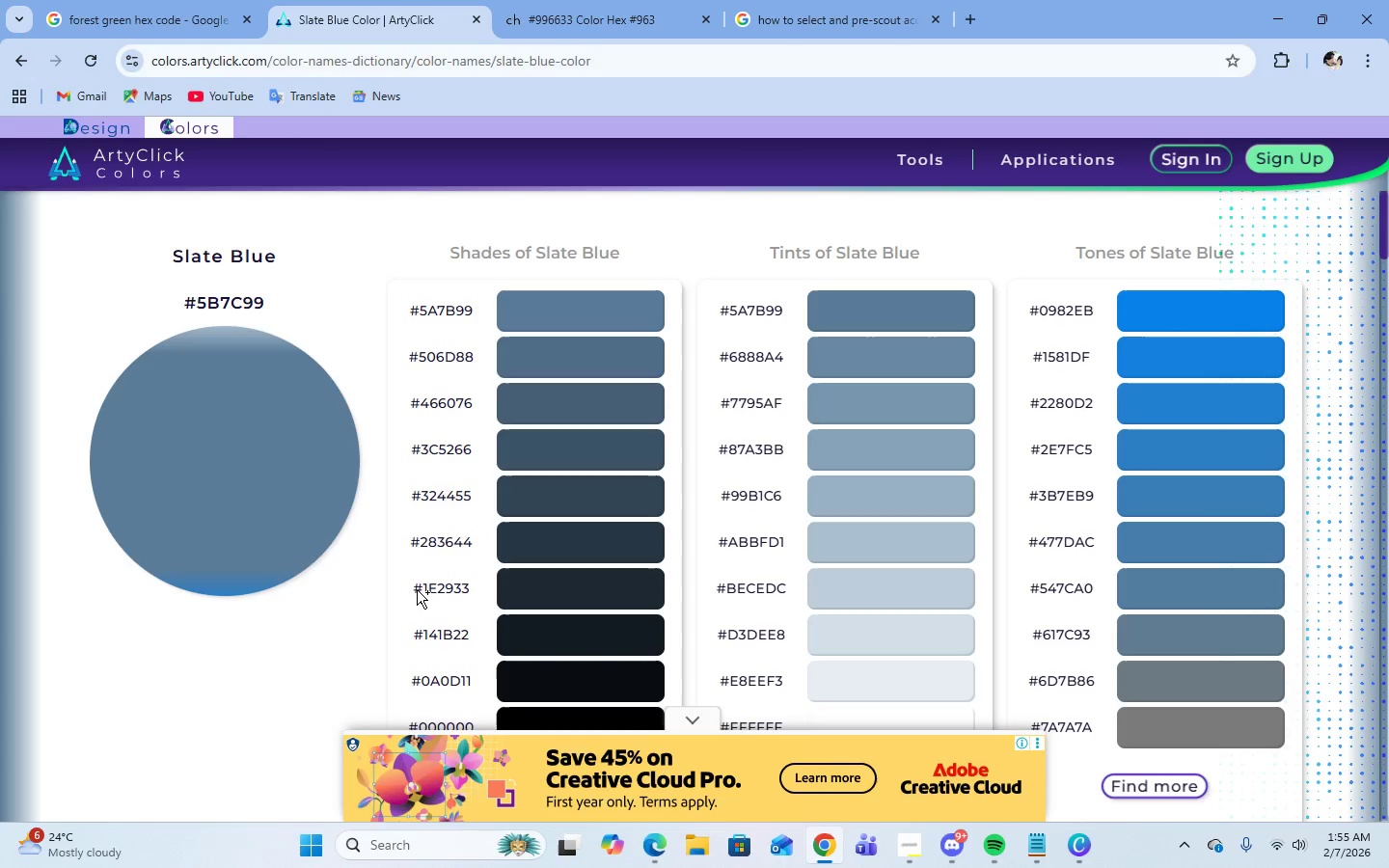 
left_click_drag(start_coordinate=[416, 590], to_coordinate=[472, 595])
 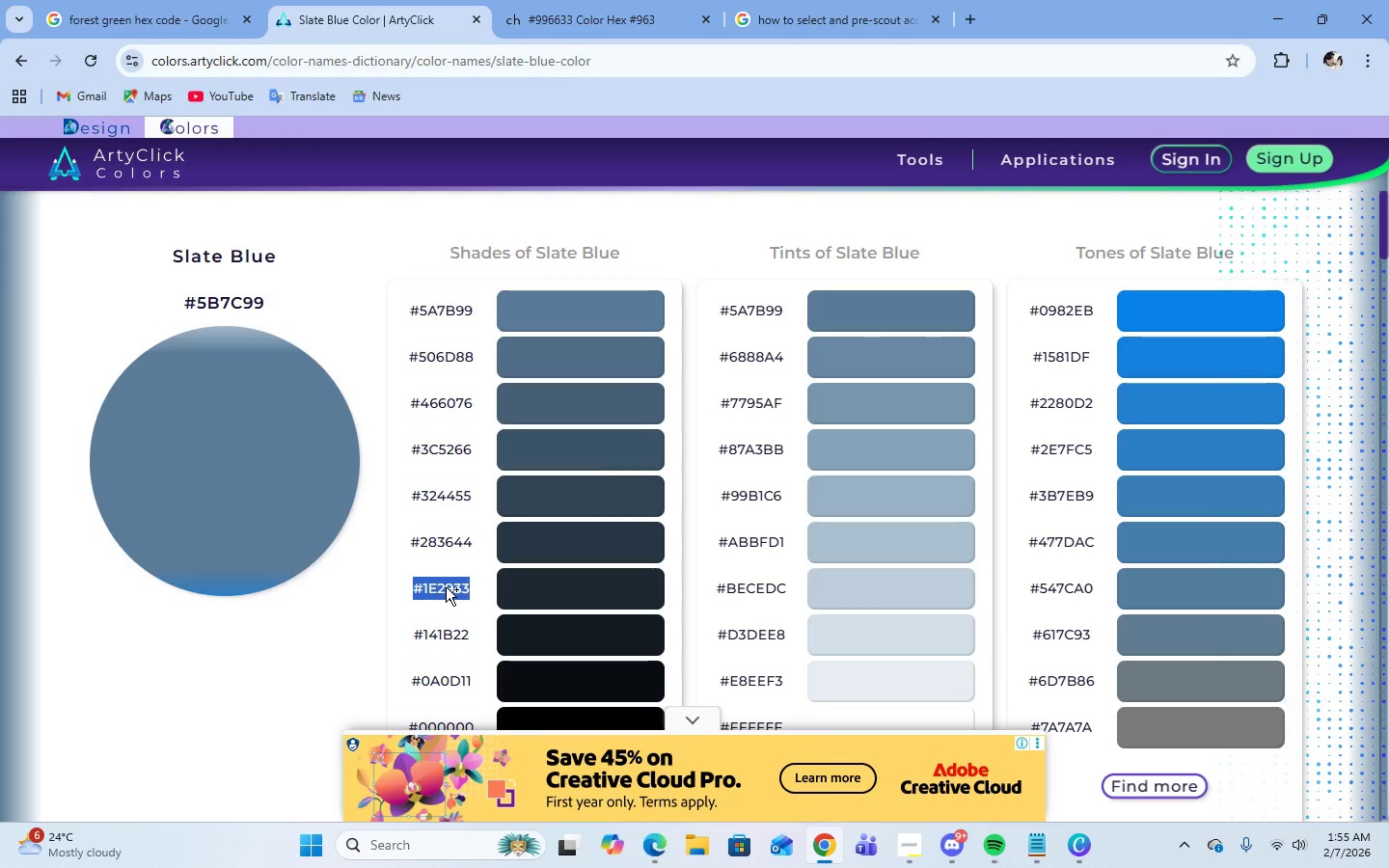 
right_click([446, 587])
 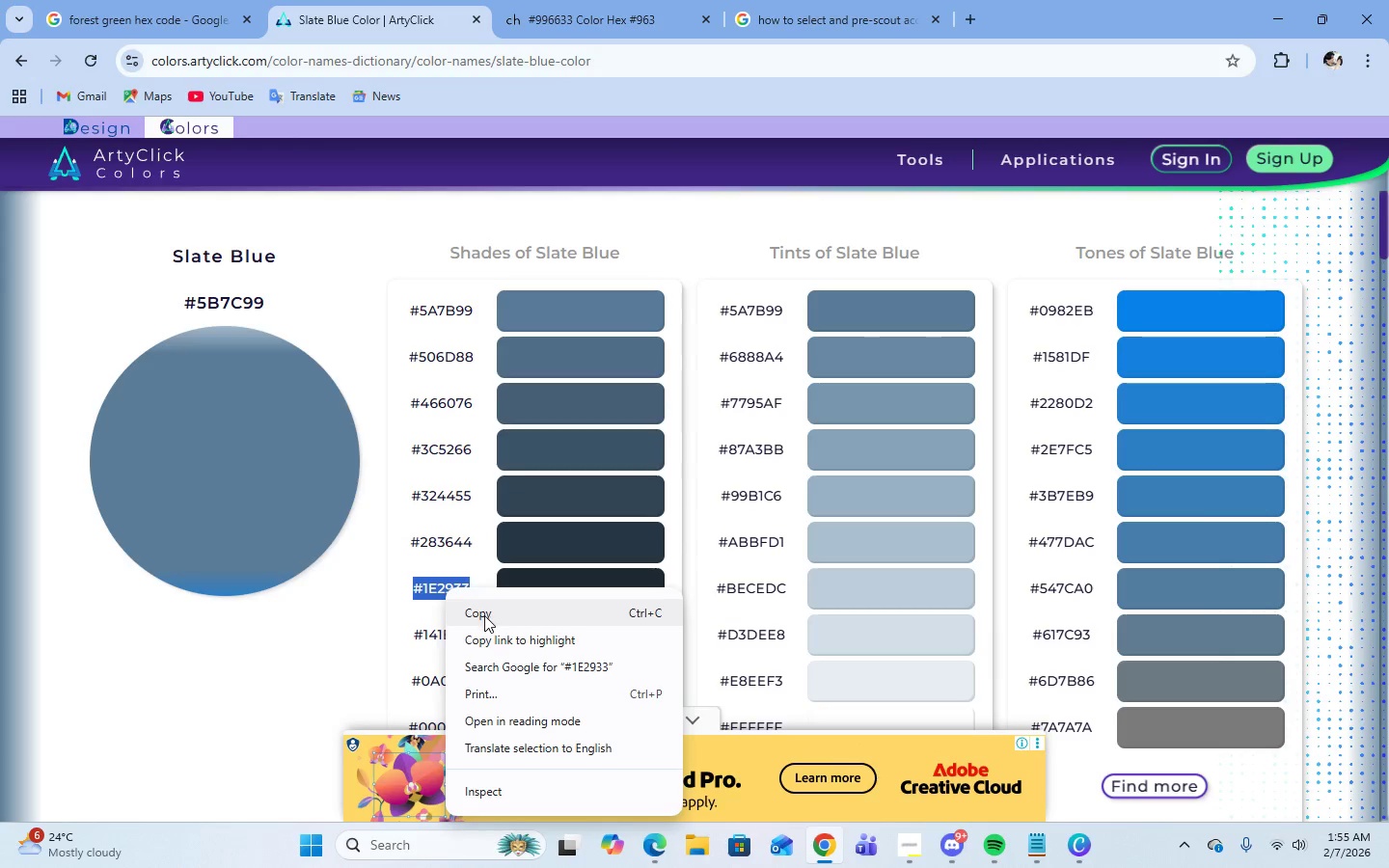 
left_click([484, 615])
 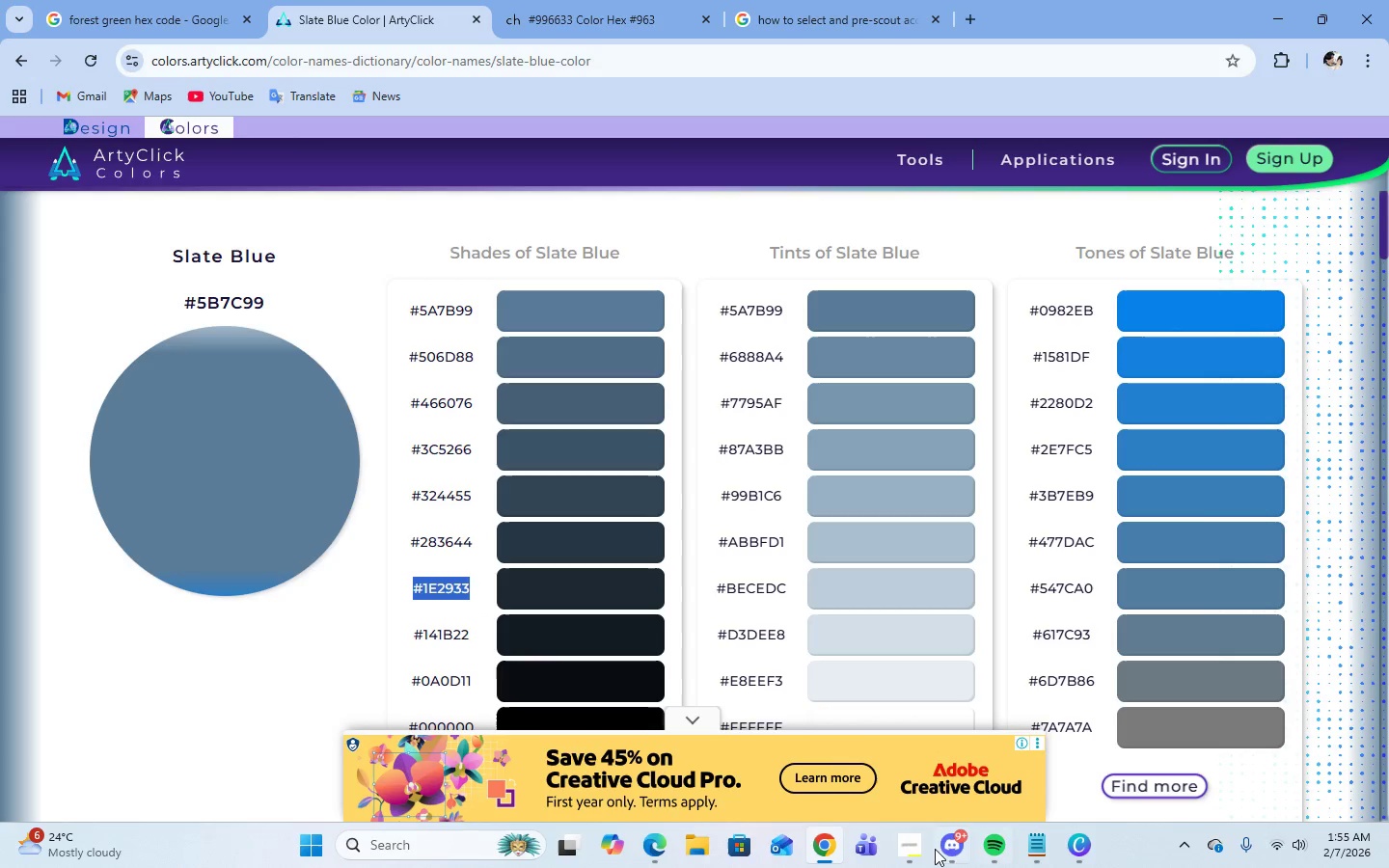 
left_click([912, 850])